 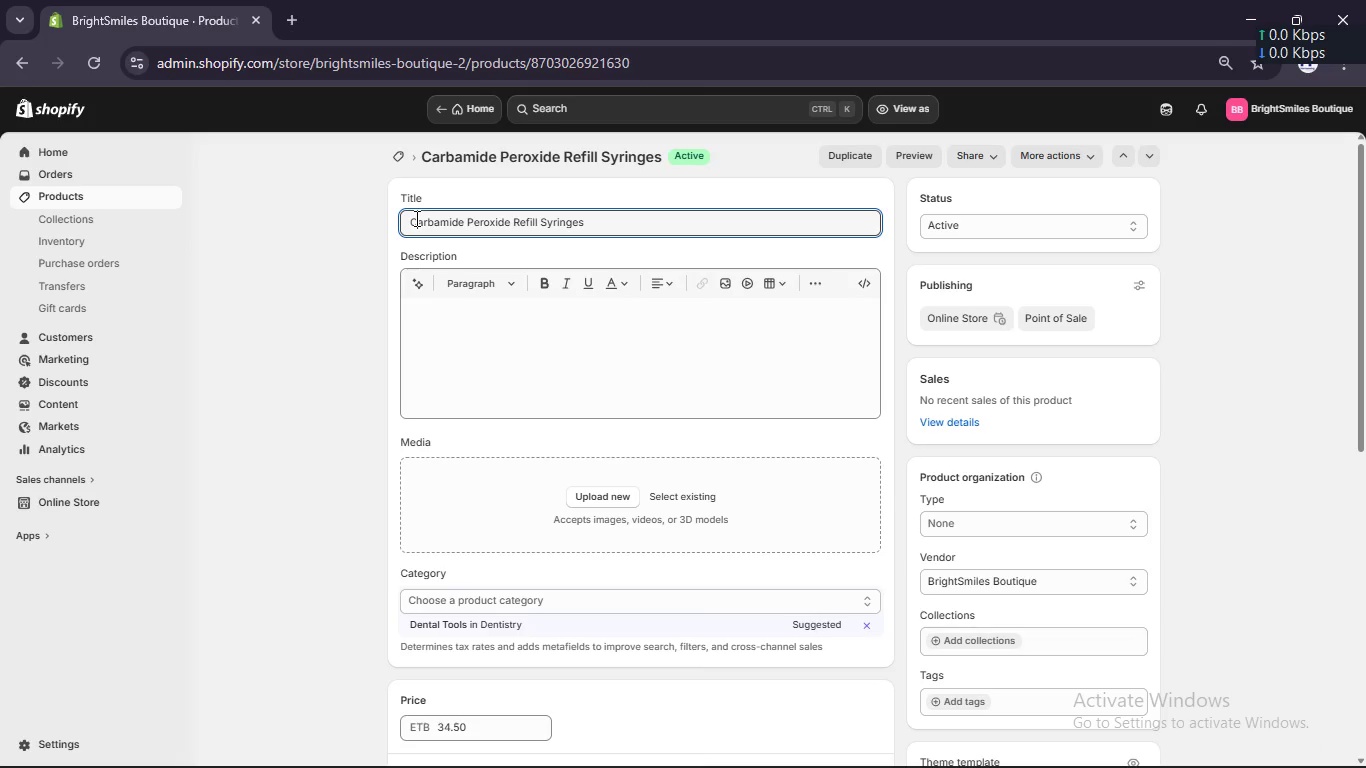 
key(ArrowLeft)
 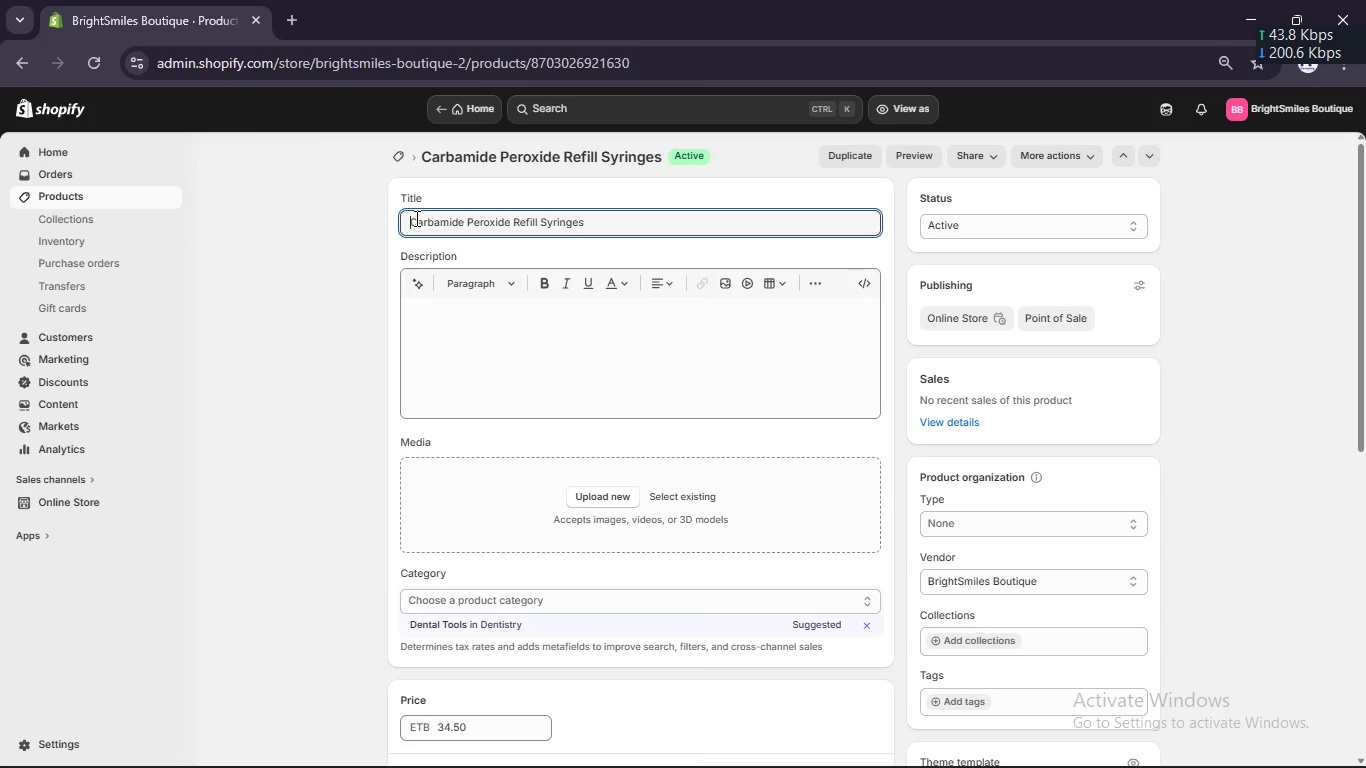 
hold_key(key=CapsLock, duration=0.31)
 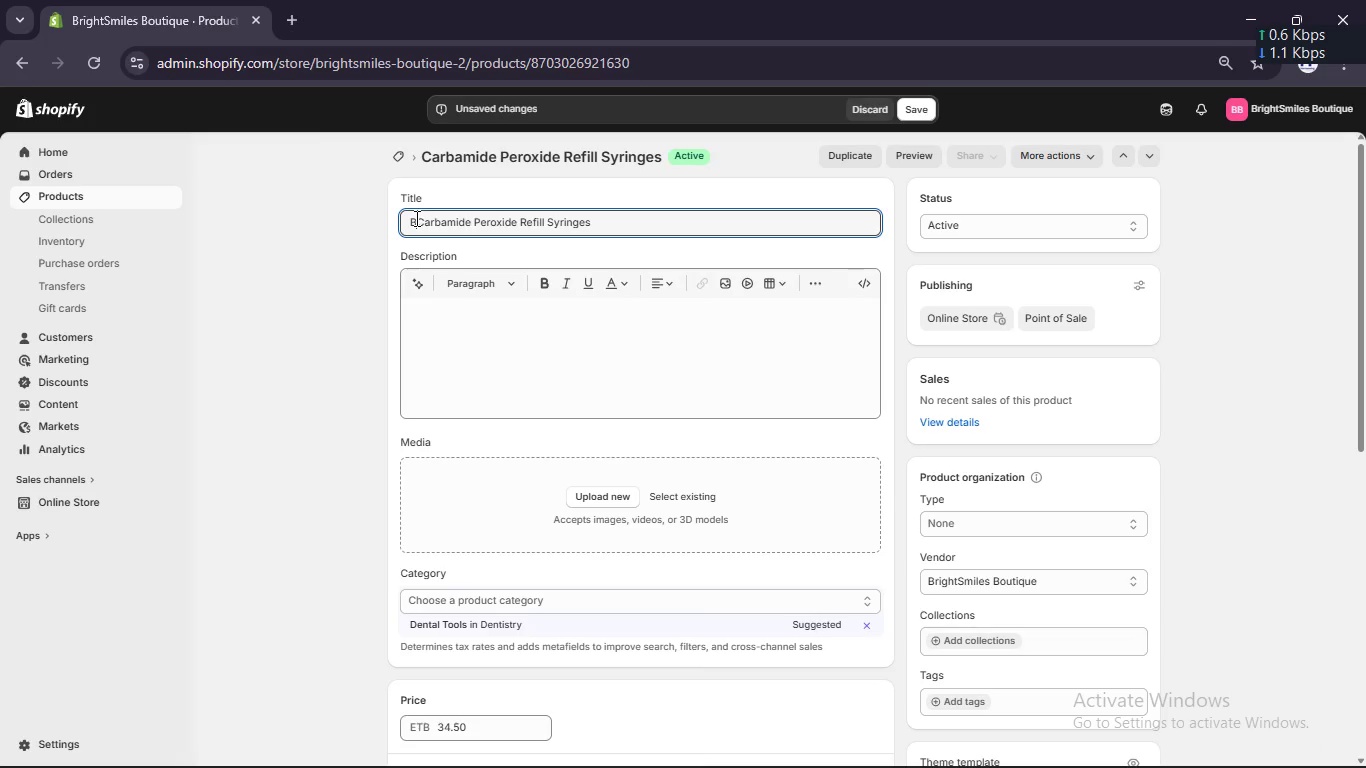 
type(BrightSmiles [Break] )
 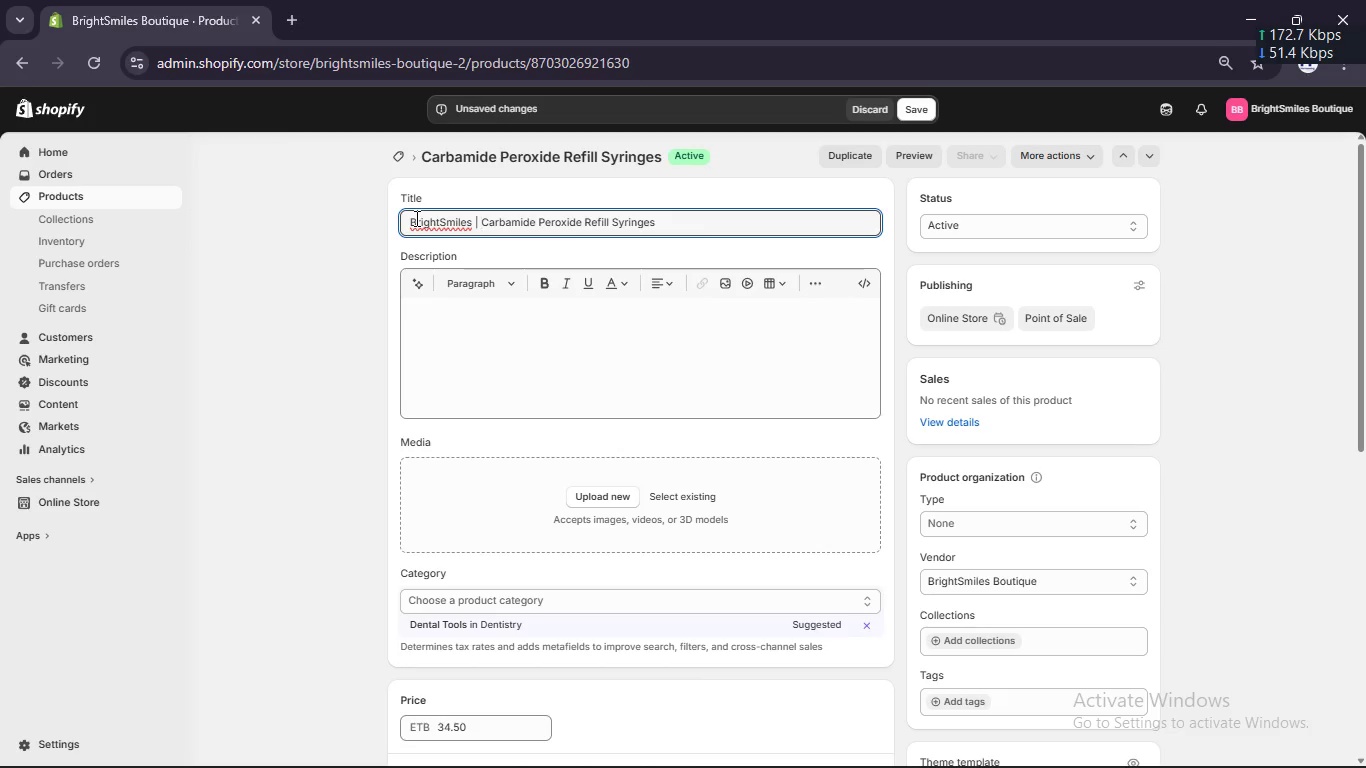 
left_click([587, 220])
 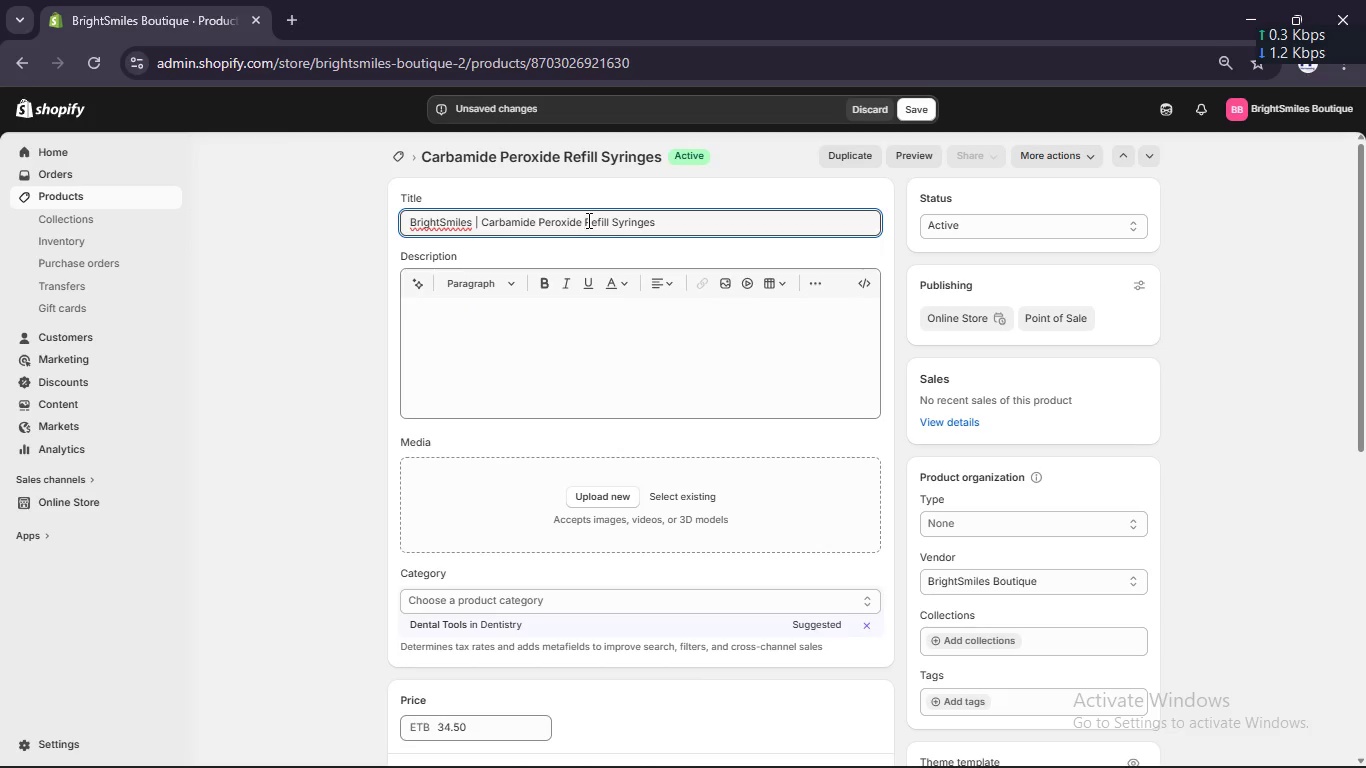 
type(Gel [Break] )
 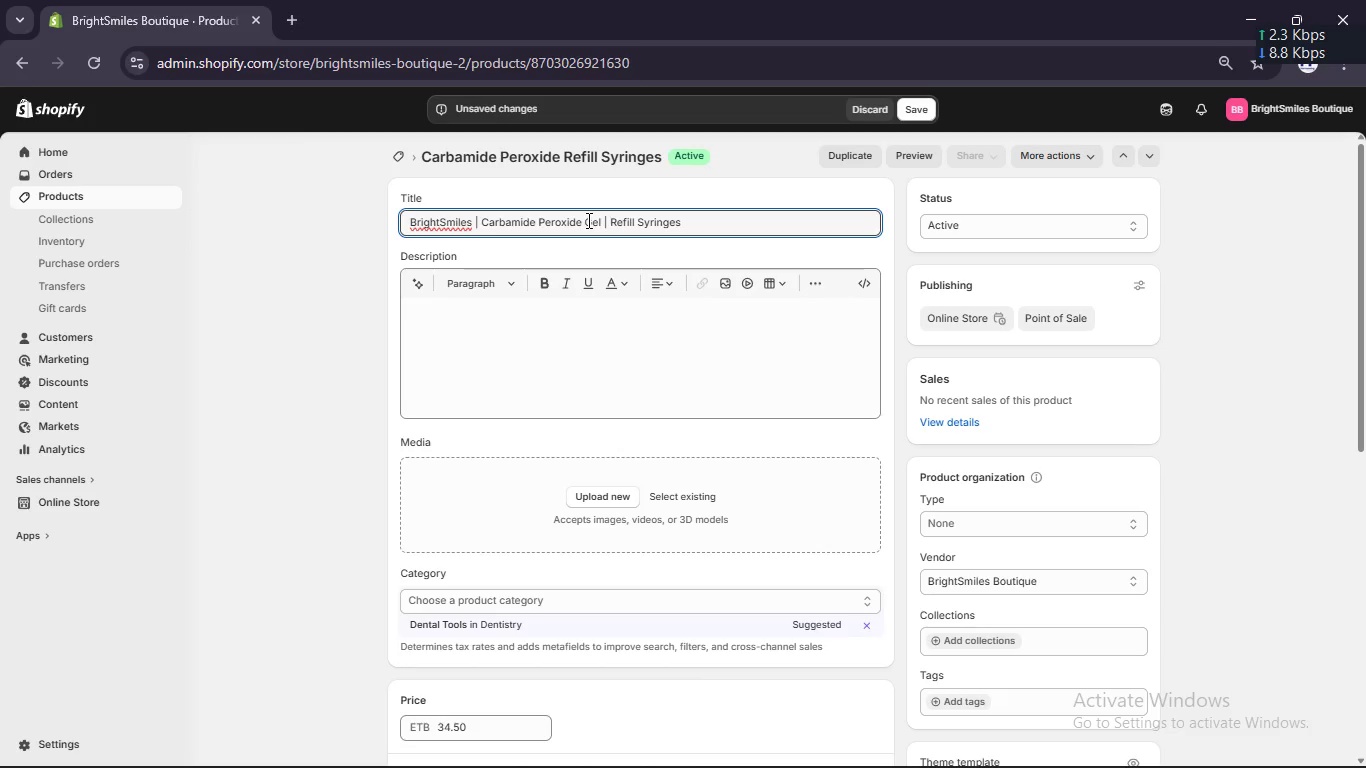 
double_click([673, 217])
 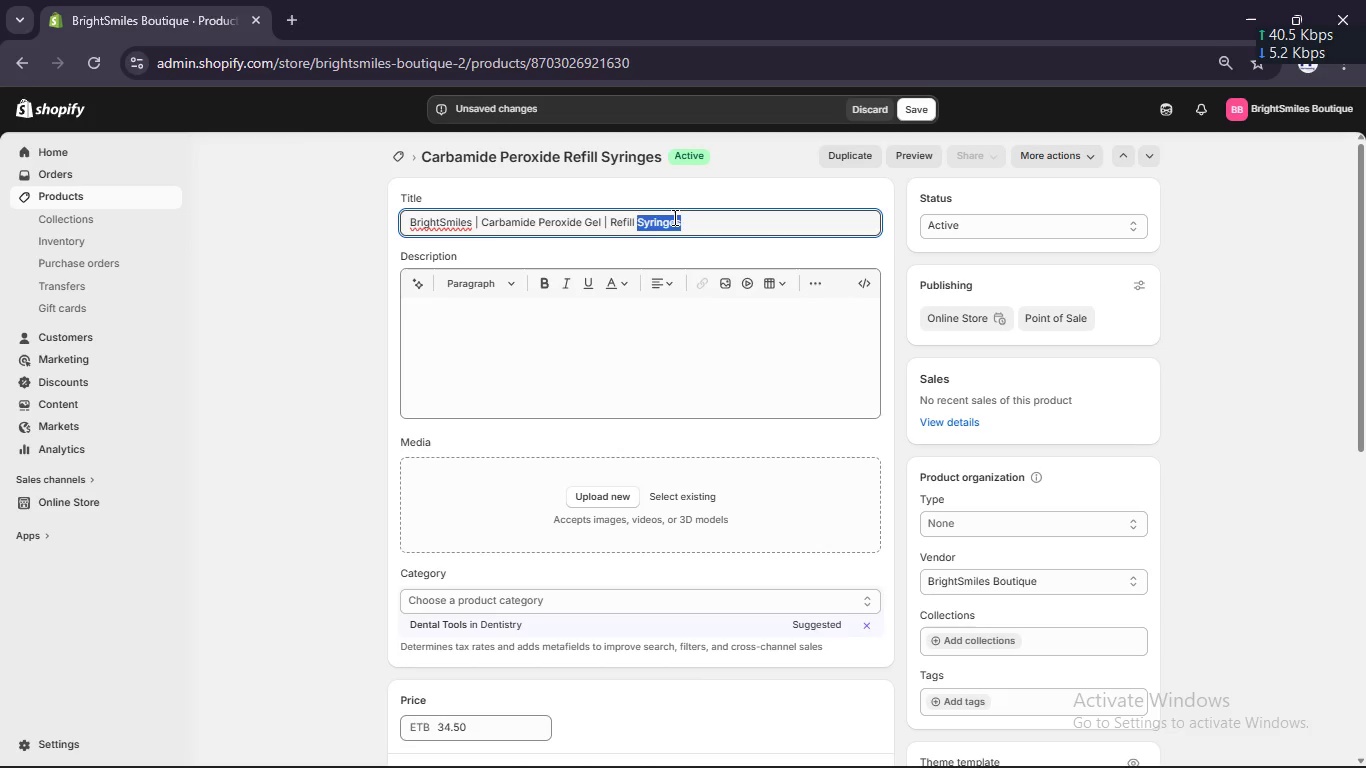 
key(Backspace)
 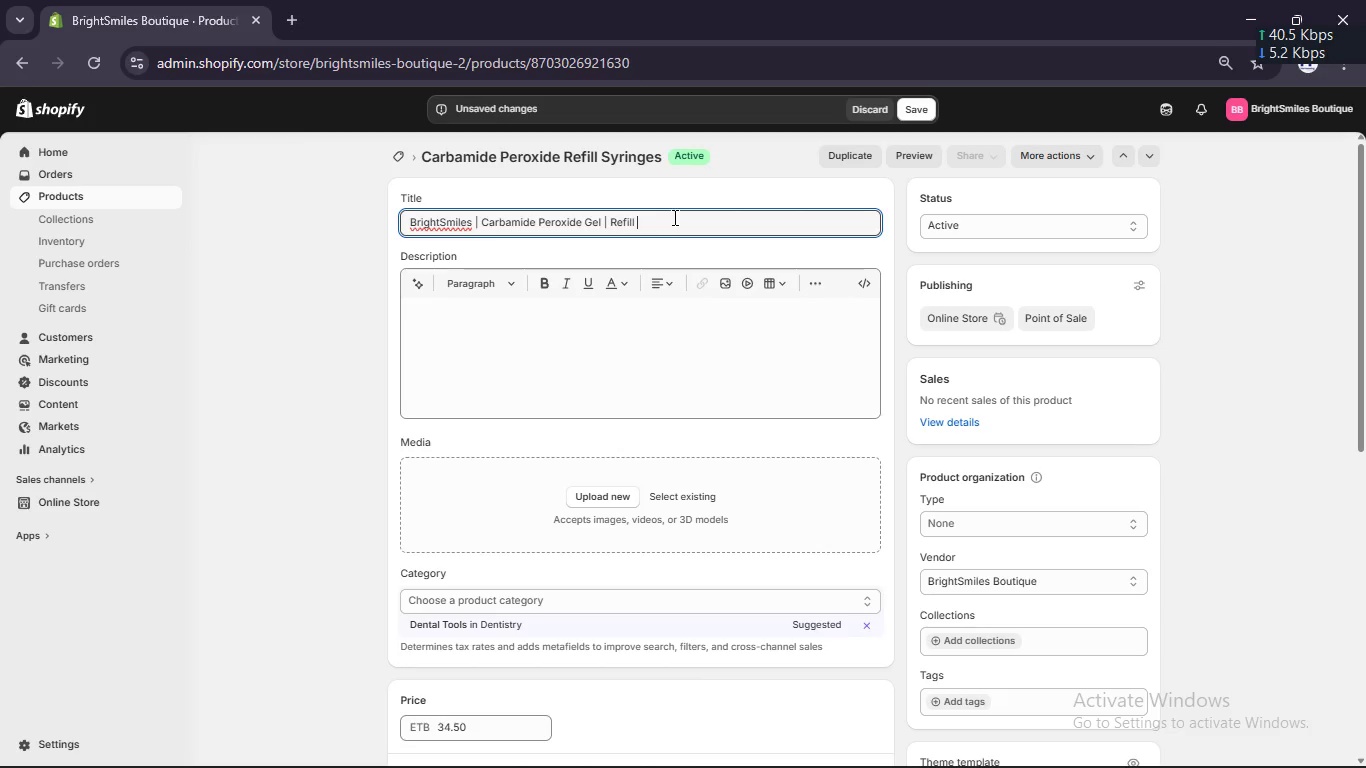 
key(Backspace)
 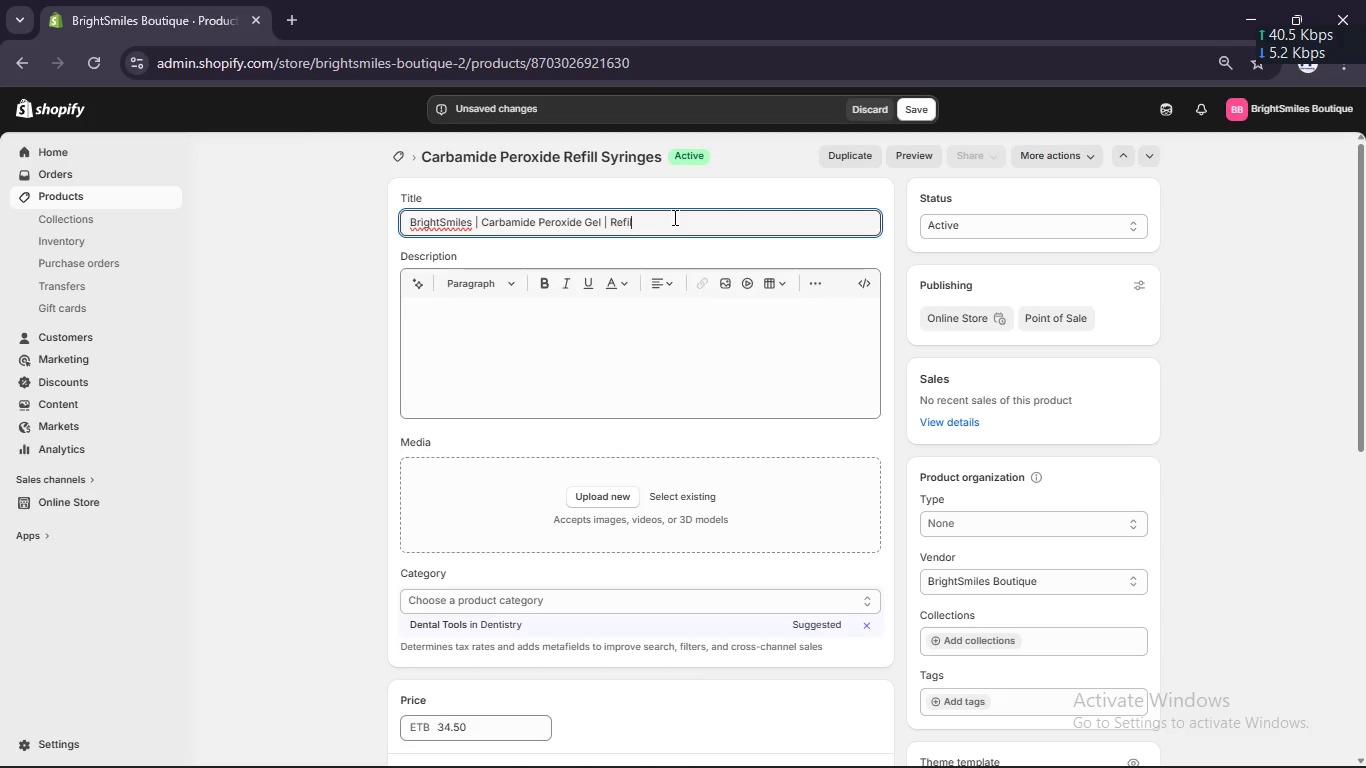 
key(Backspace)
 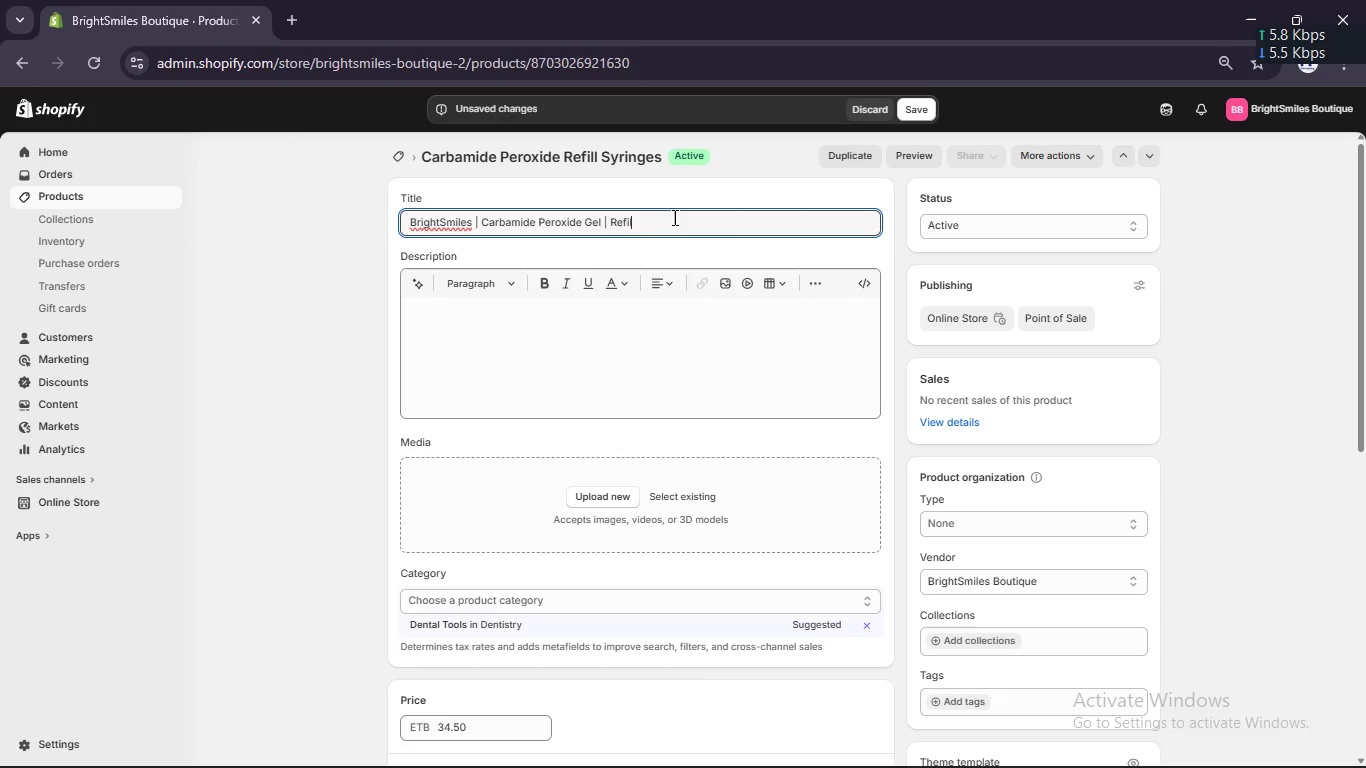 
key(Backspace)
 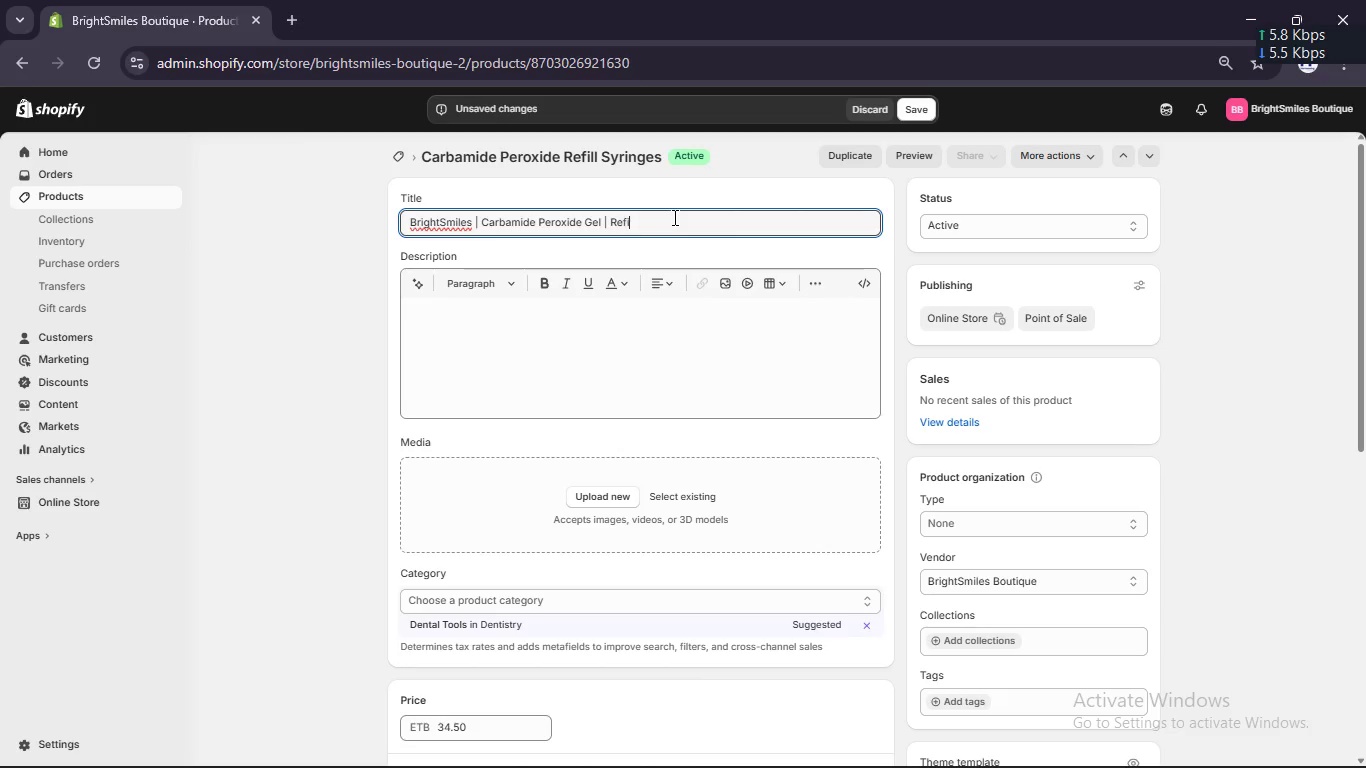 
key(Backspace)
 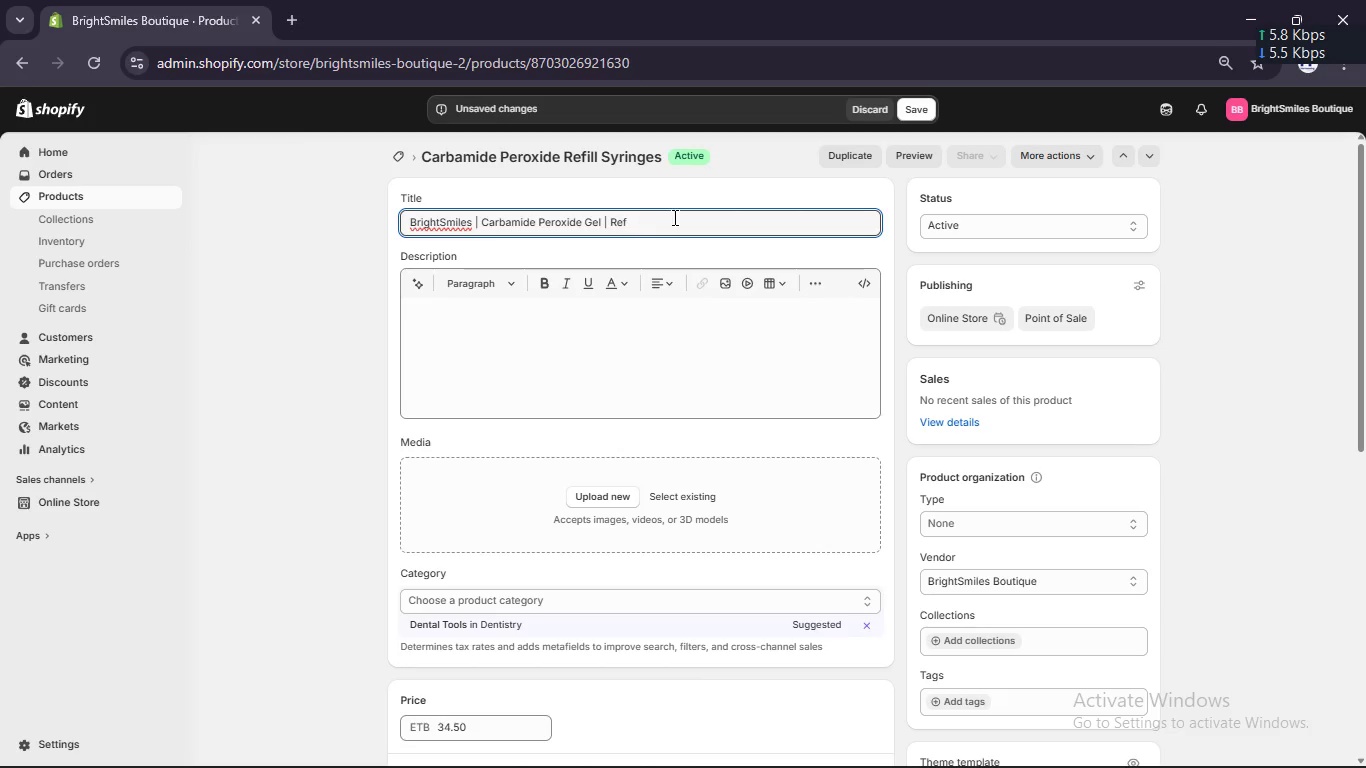 
key(Backspace)
 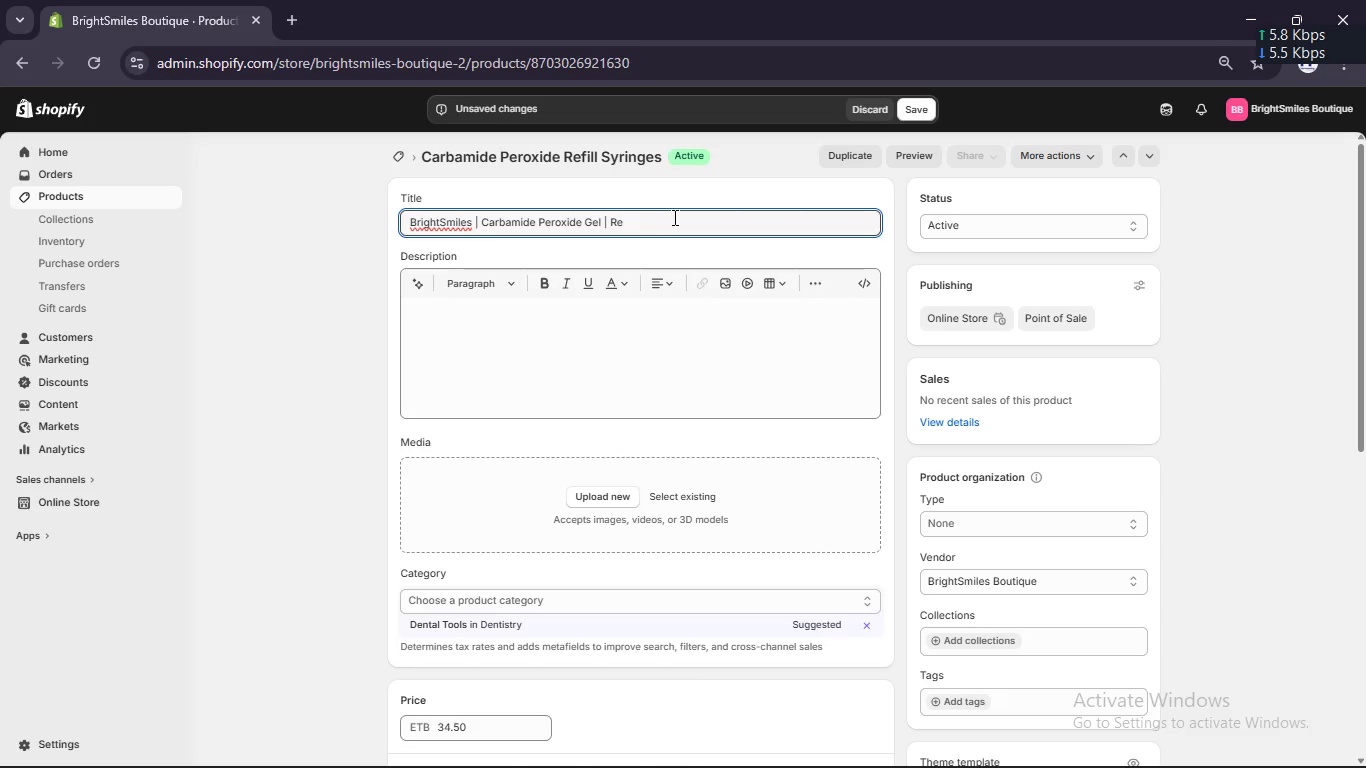 
key(Backspace)
 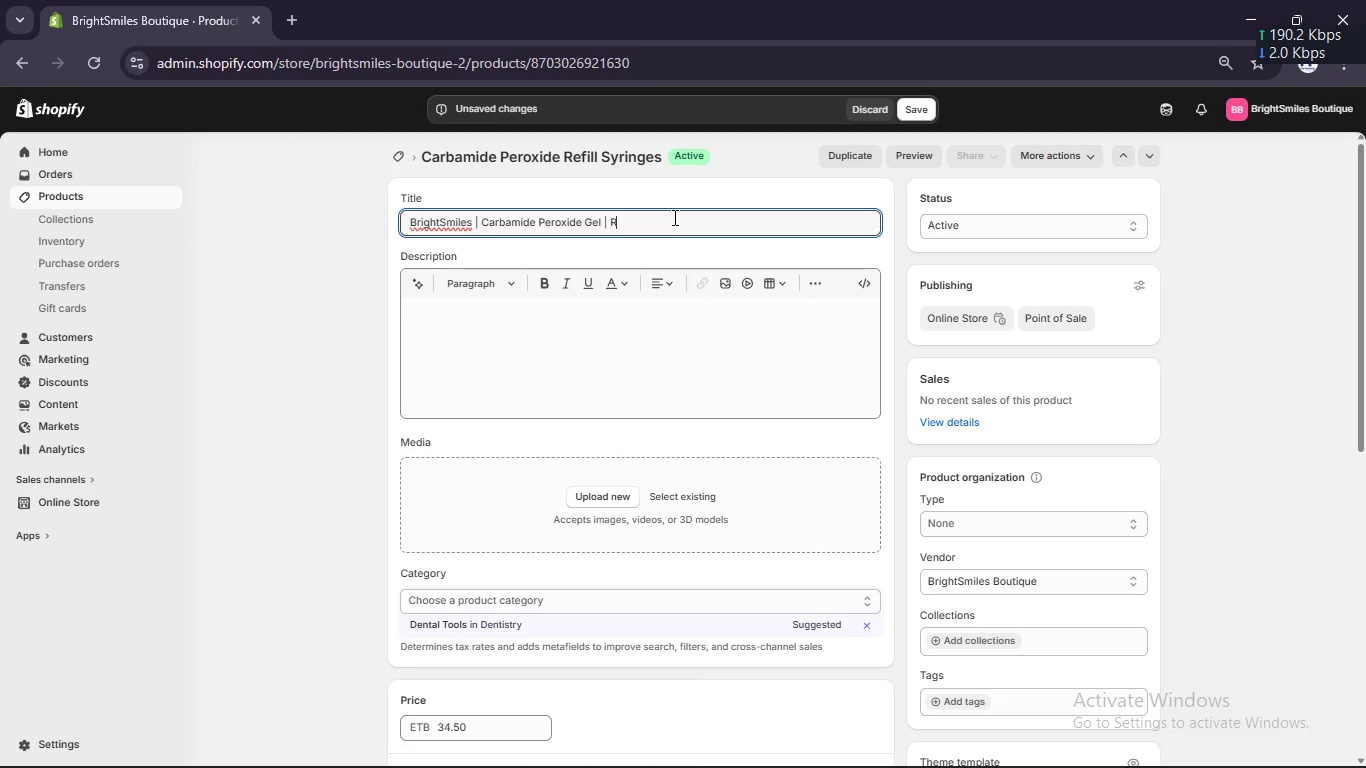 
key(Backspace)
 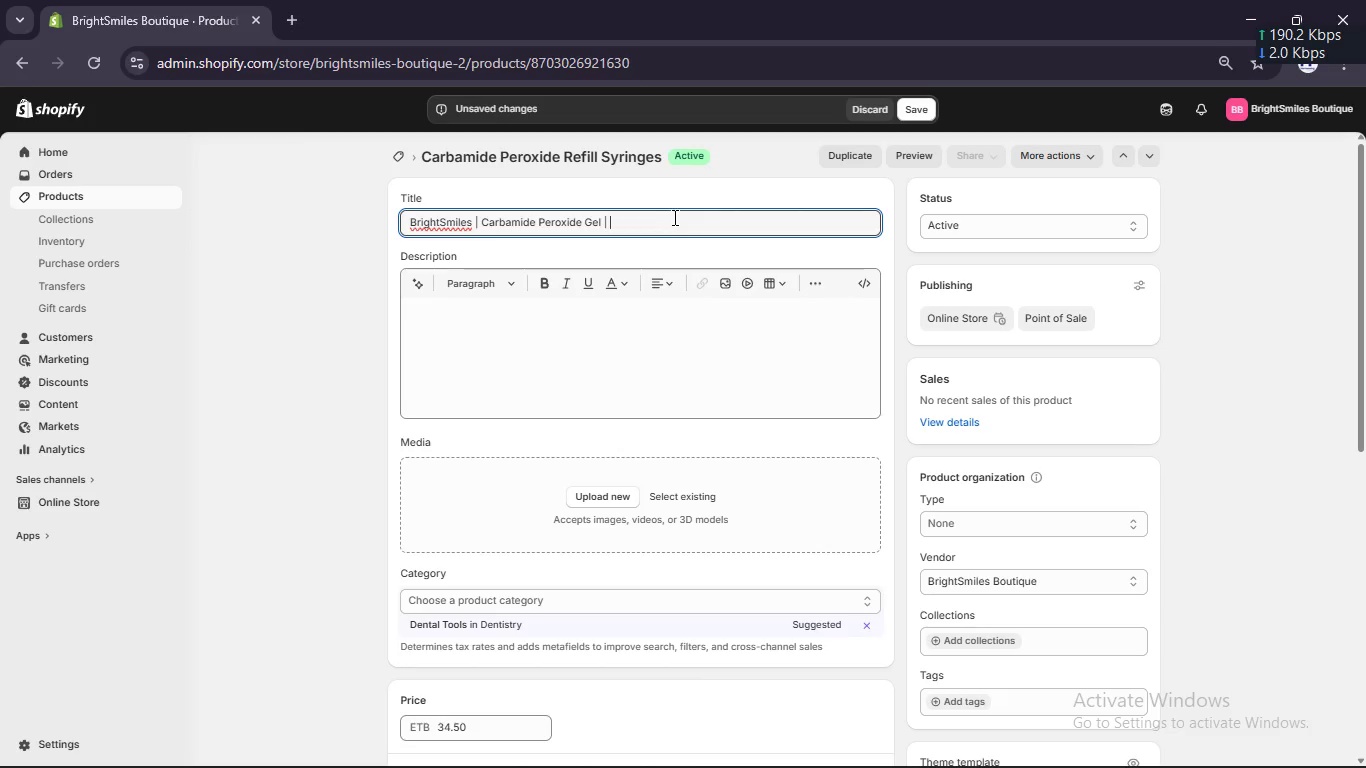 
key(Numpad1)
 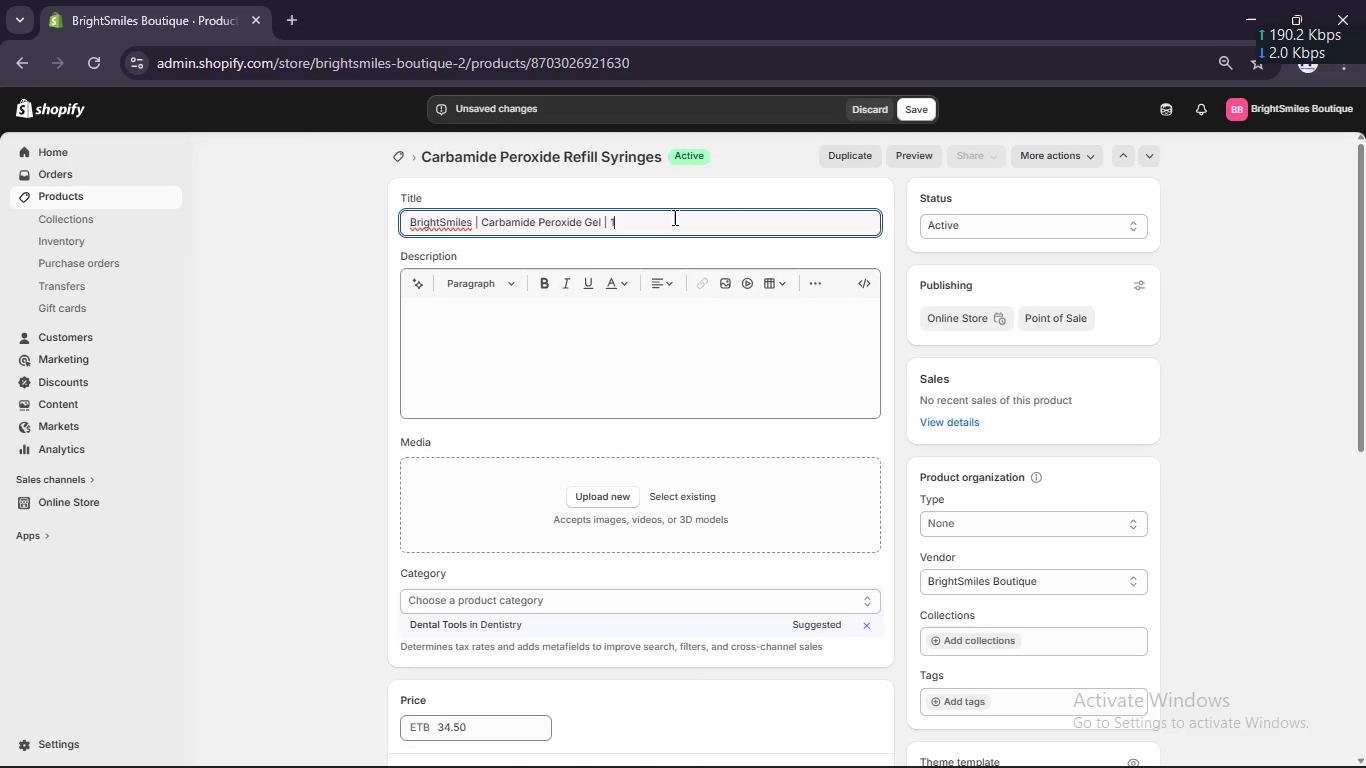 
key(Numpad1)
 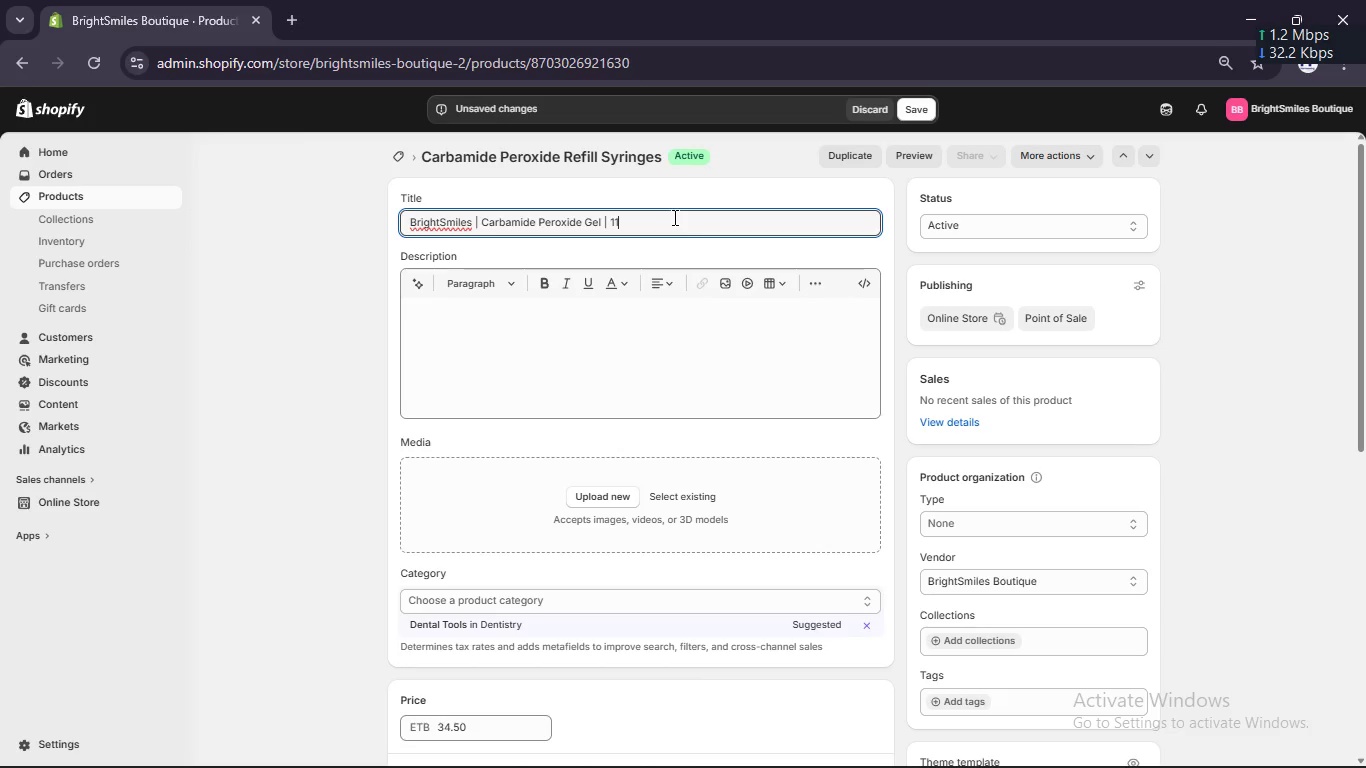 
type(% Concentratio)
 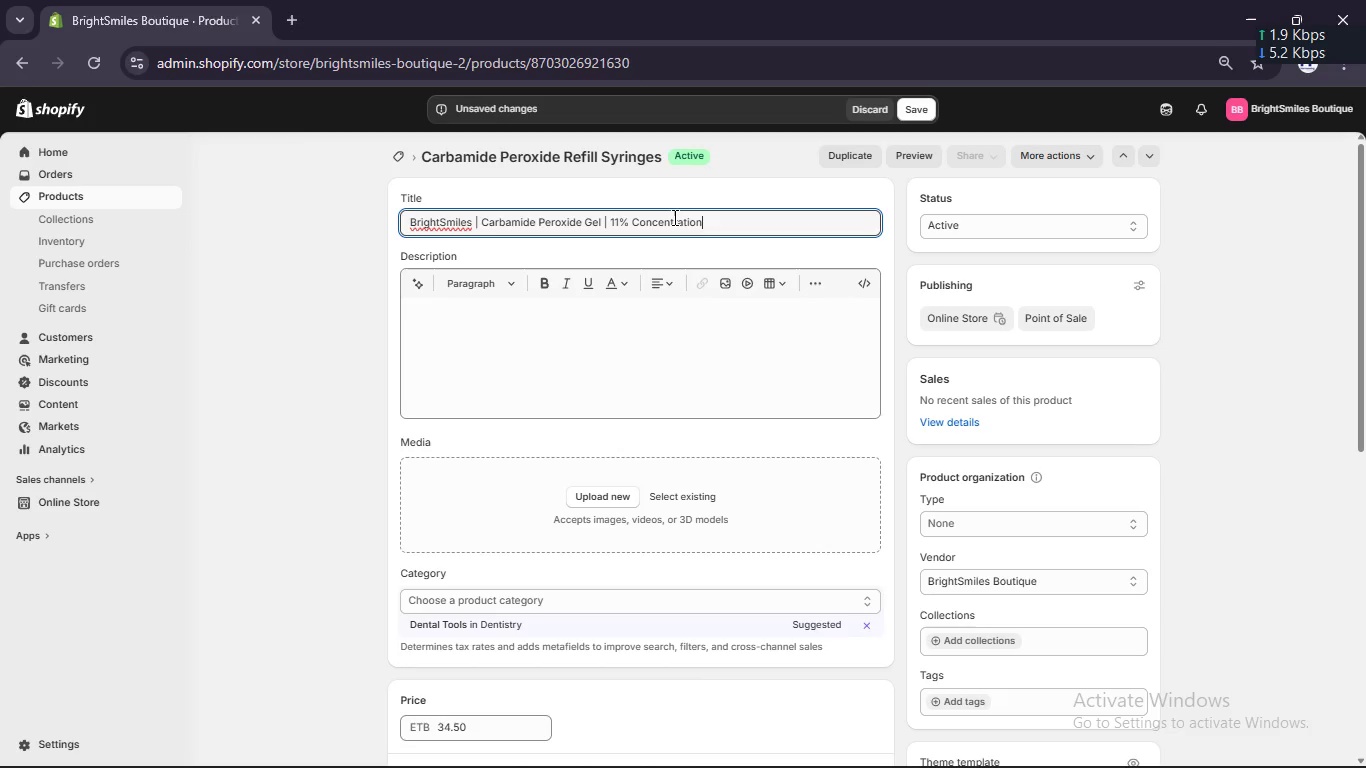 
 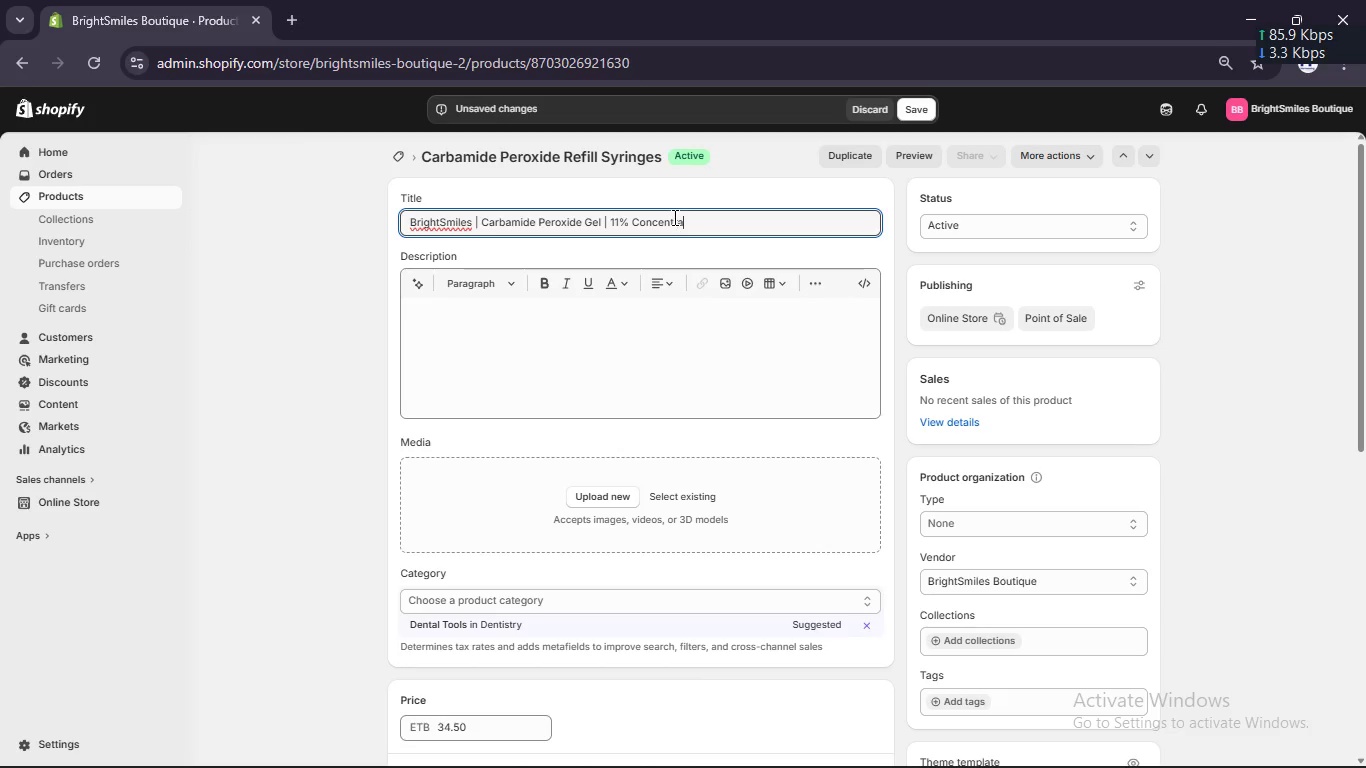 
hold_key(key=N, duration=0.31)
 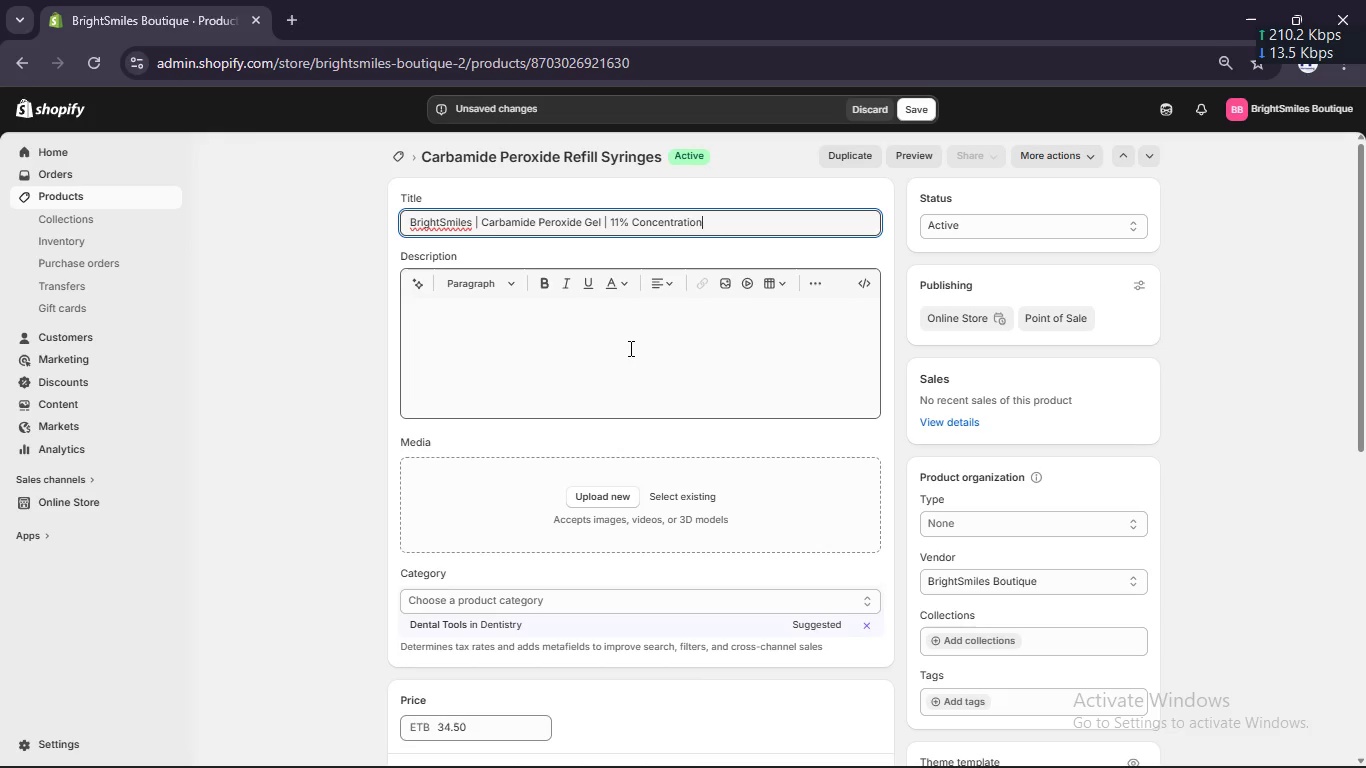 
scroll: coordinate [629, 348], scroll_direction: none, amount: 0.0
 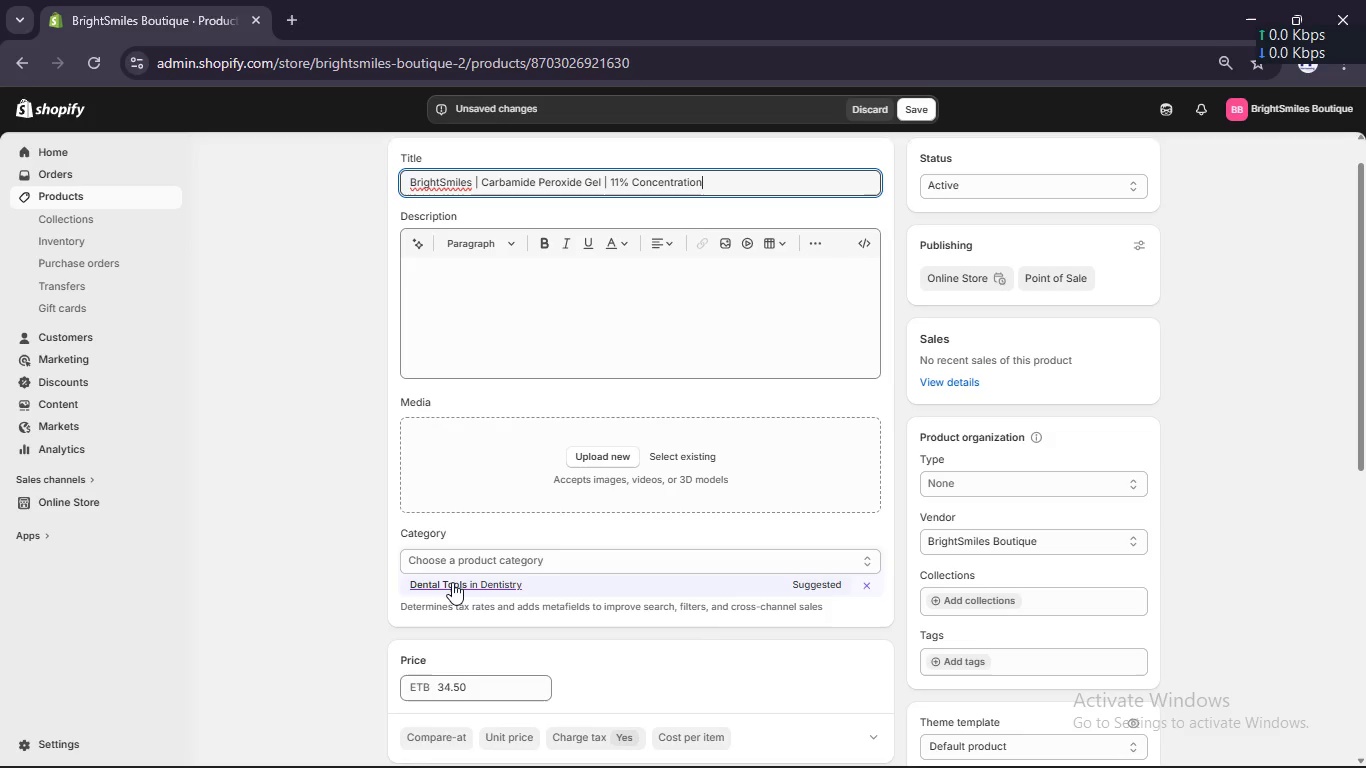 
left_click([452, 584])
 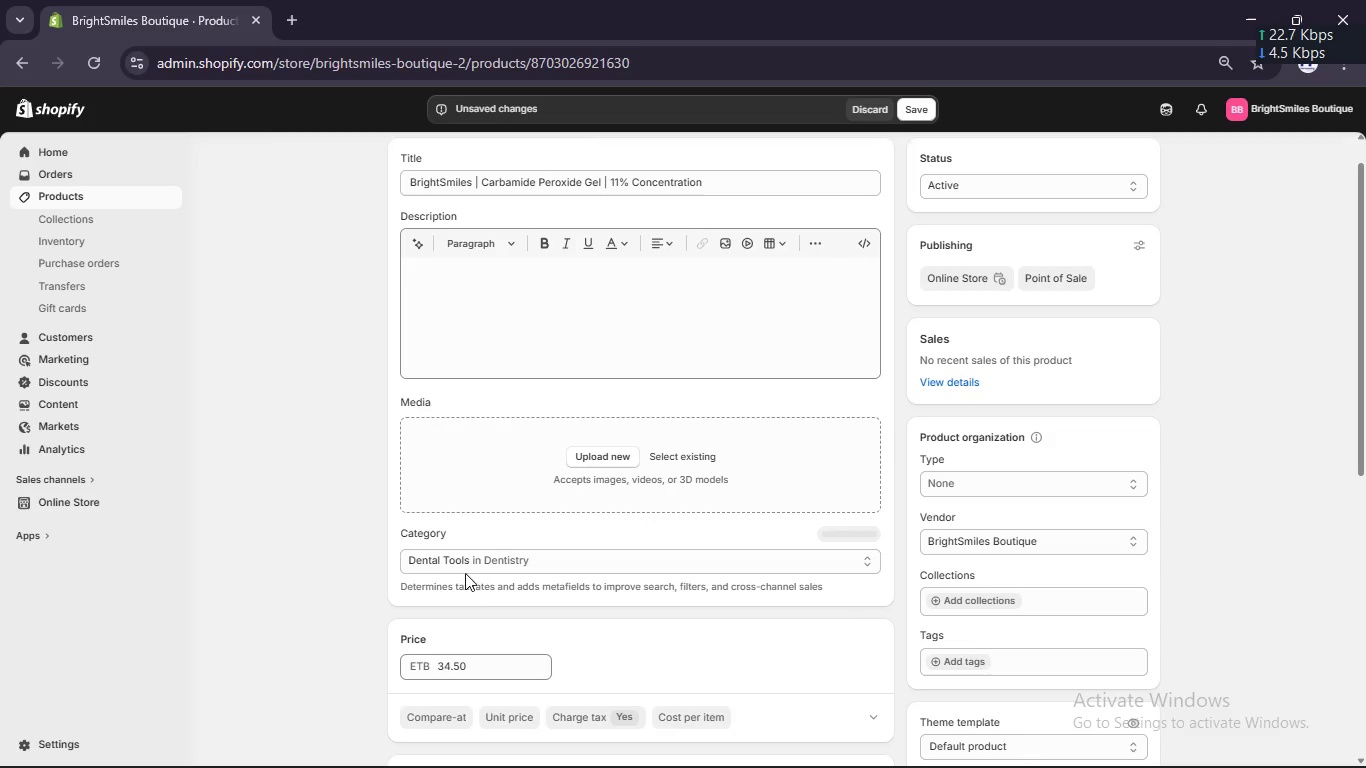 
scroll: coordinate [468, 572], scroll_direction: down, amount: 1.0
 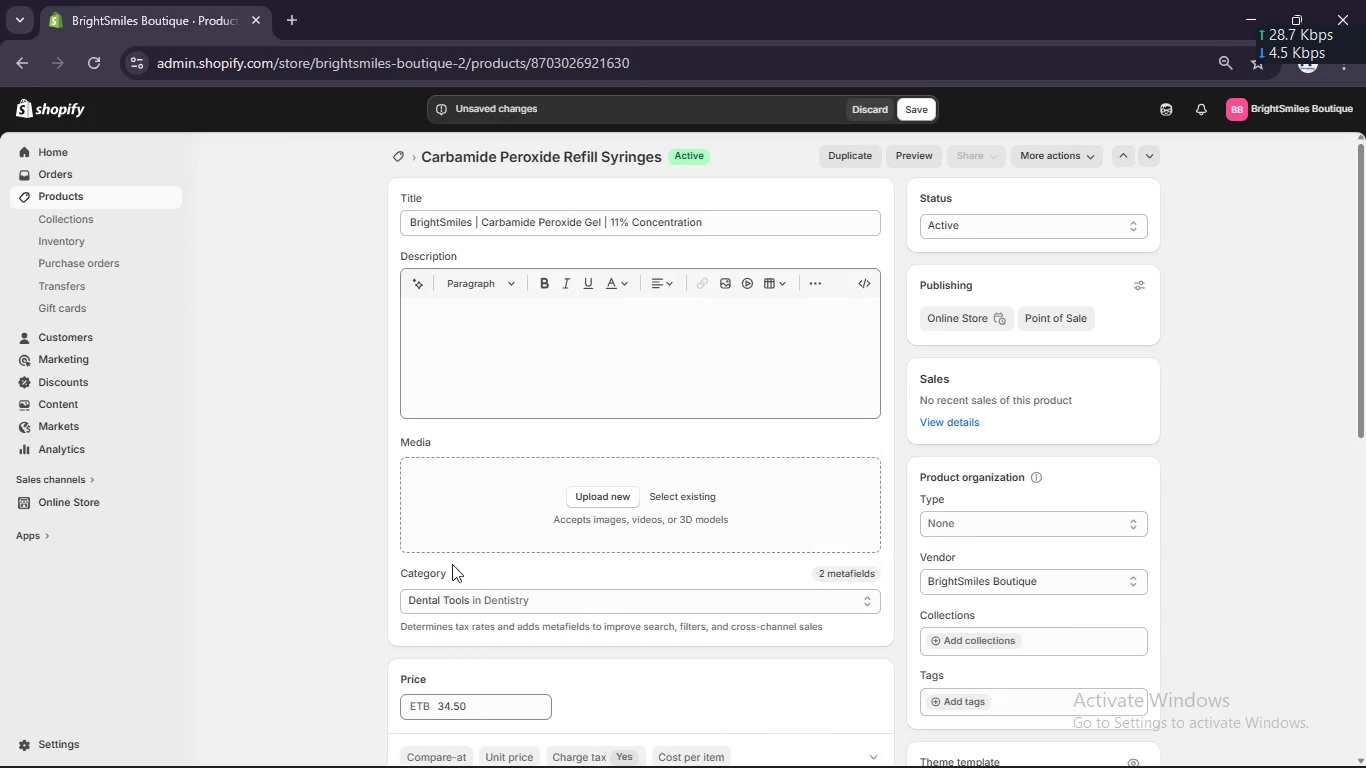 
wait(5.37)
 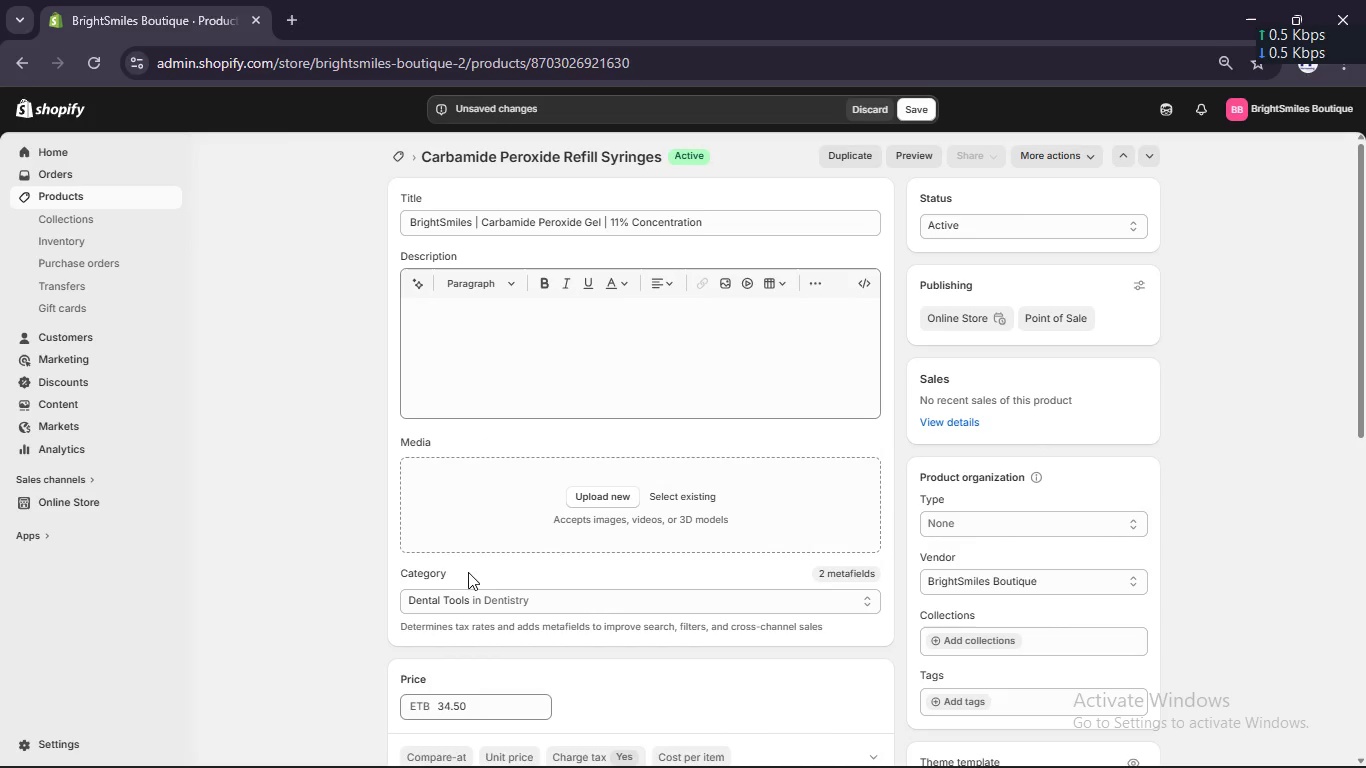 
double_click([569, 319])
 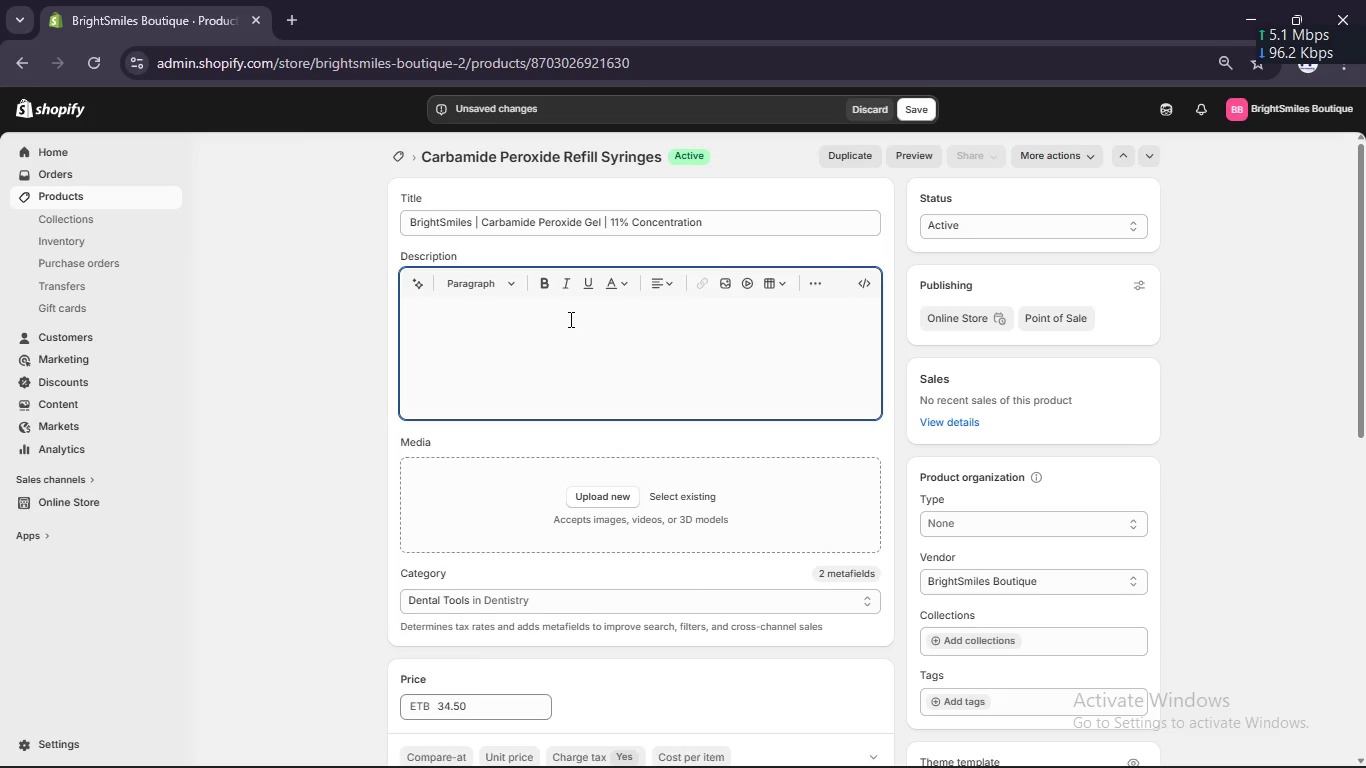 
type(Professional whitening gel designed for safe at home dental treatments.)
 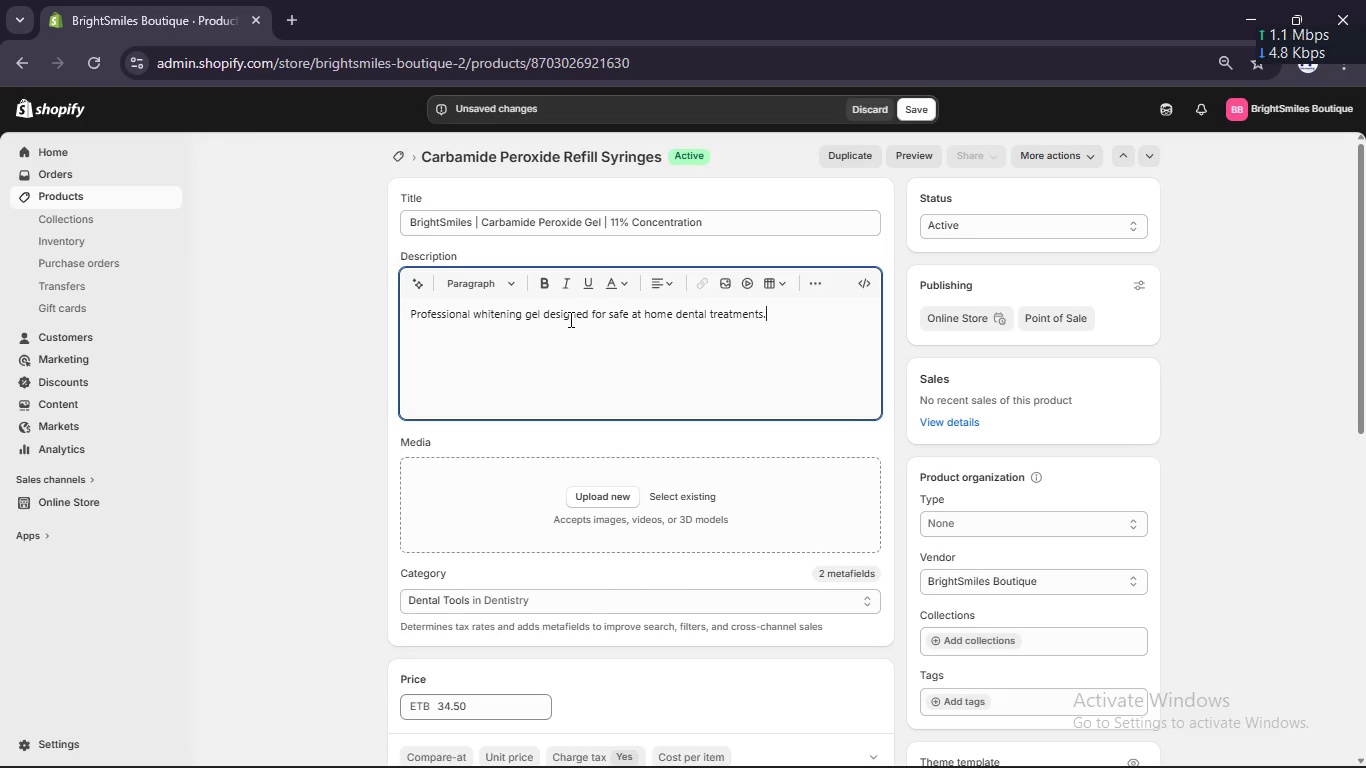 
key(Enter)
 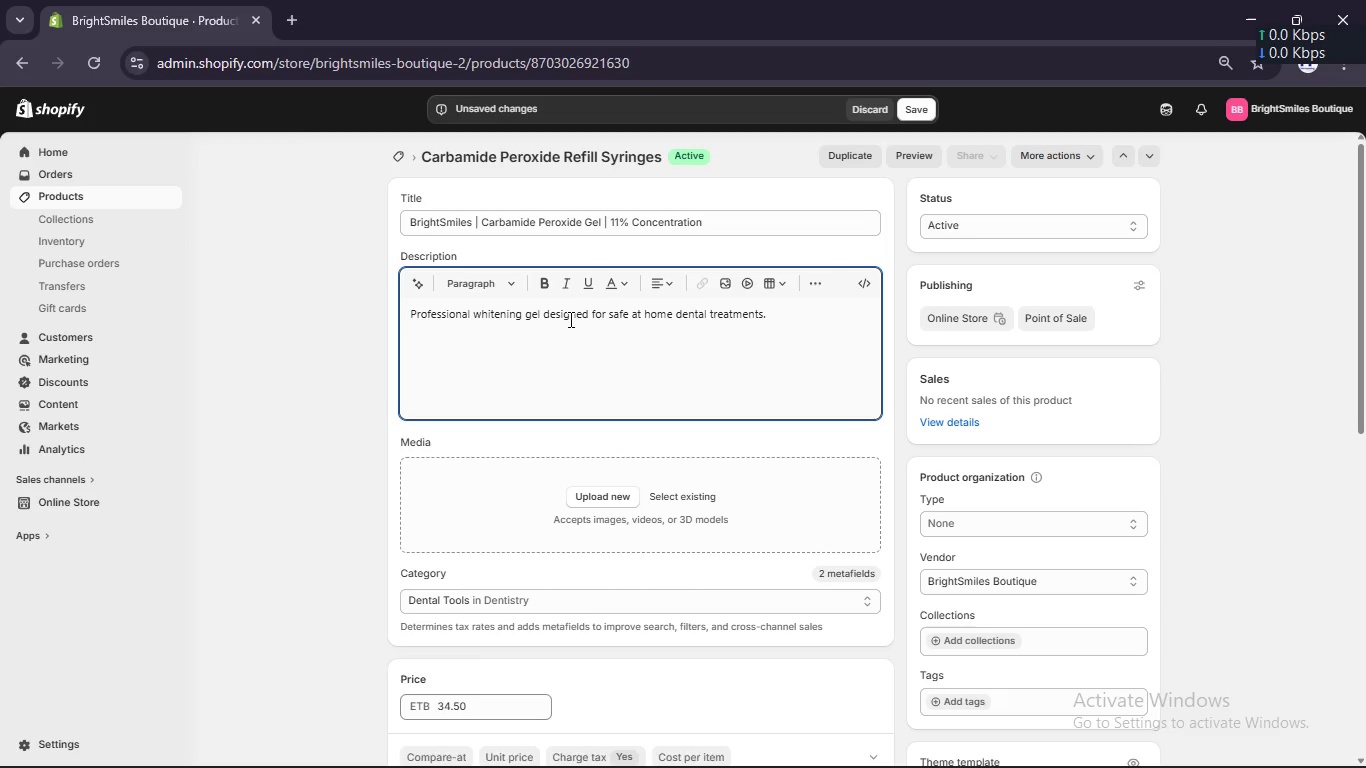 
type(Enamel-sae - minimizes sensitivity)
 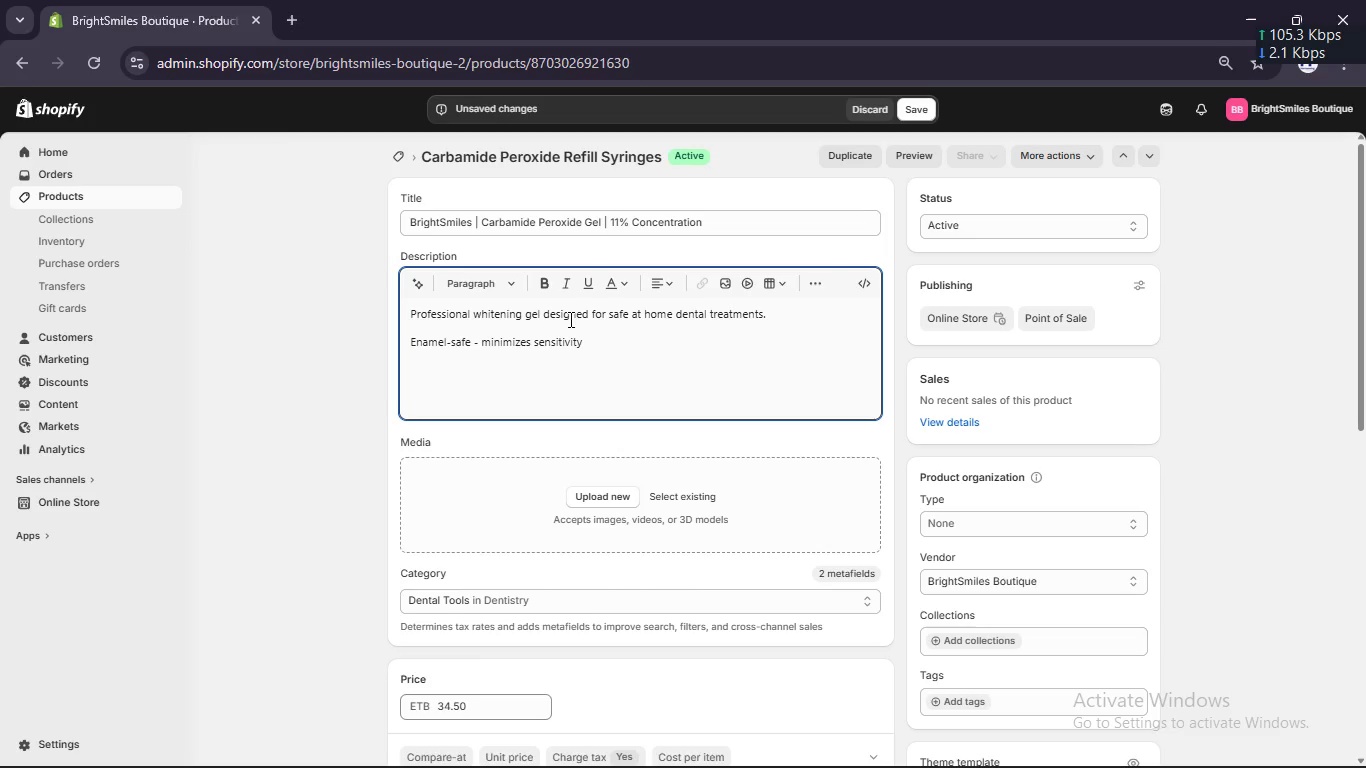 
hold_key(key=F, duration=0.36)
 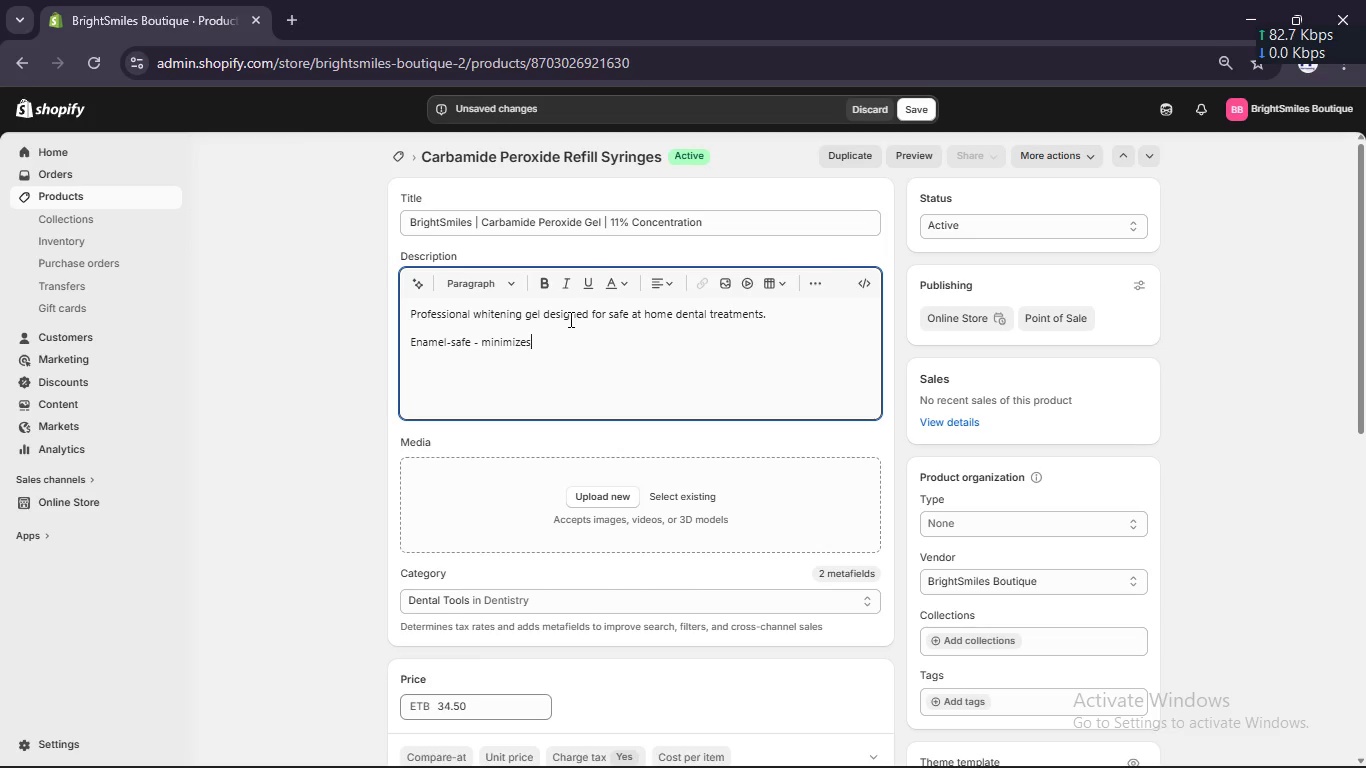 
key(Enter)
 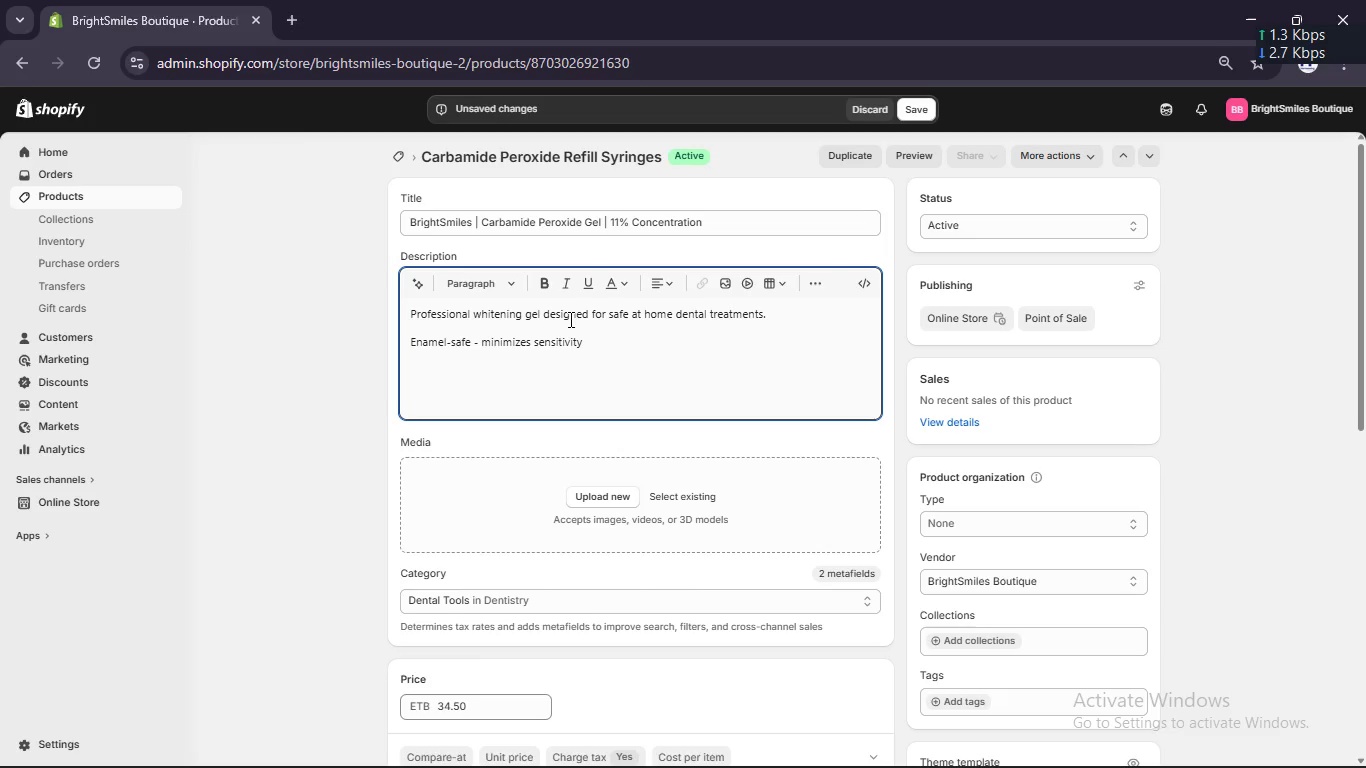 
type(Controlled release)
 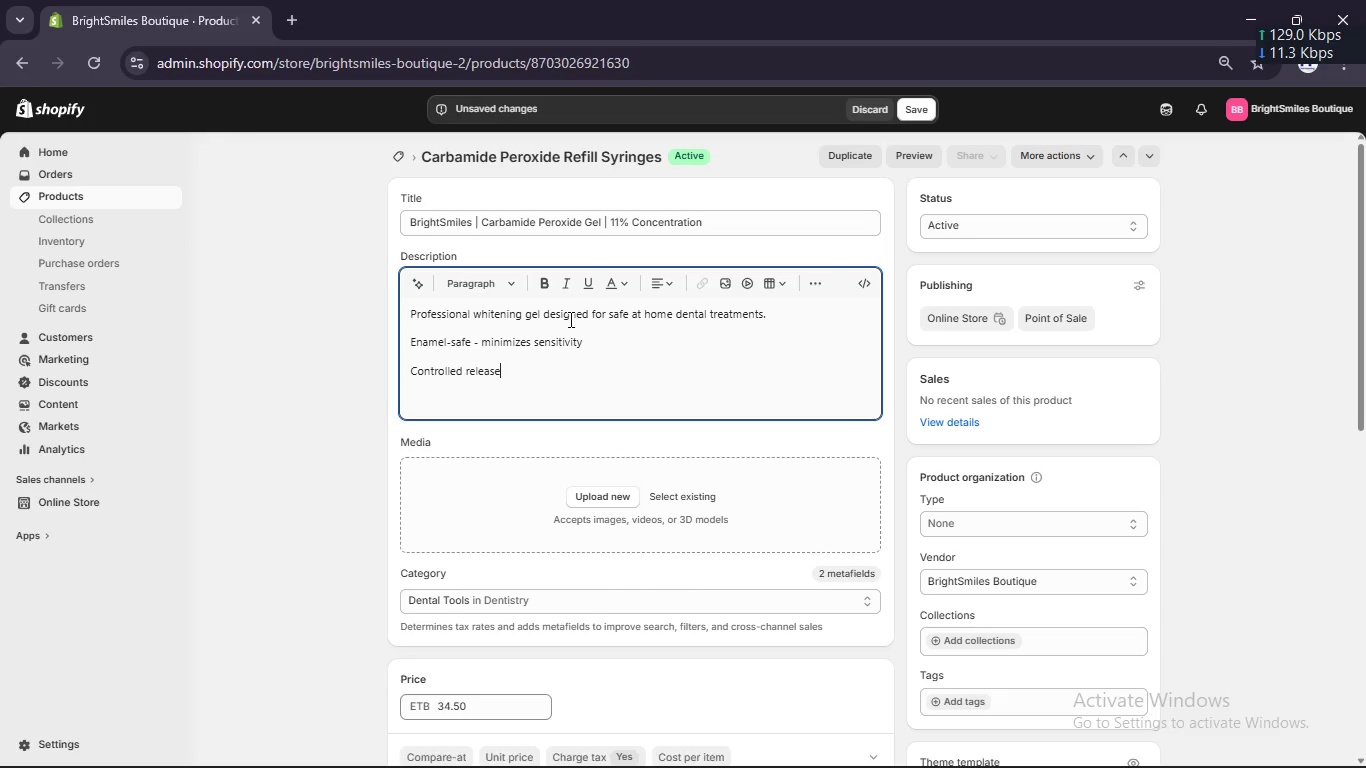 
type( - even whitening)
 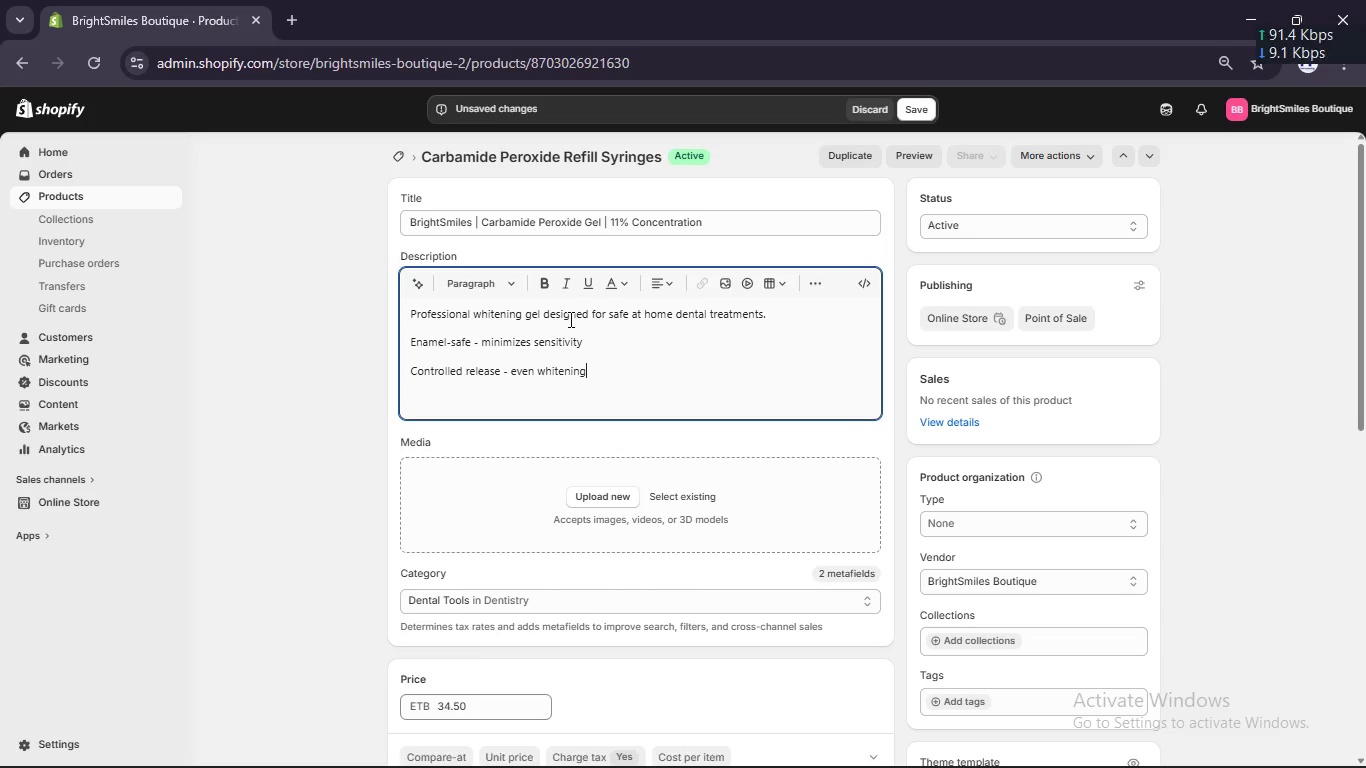 
key(Enter)
 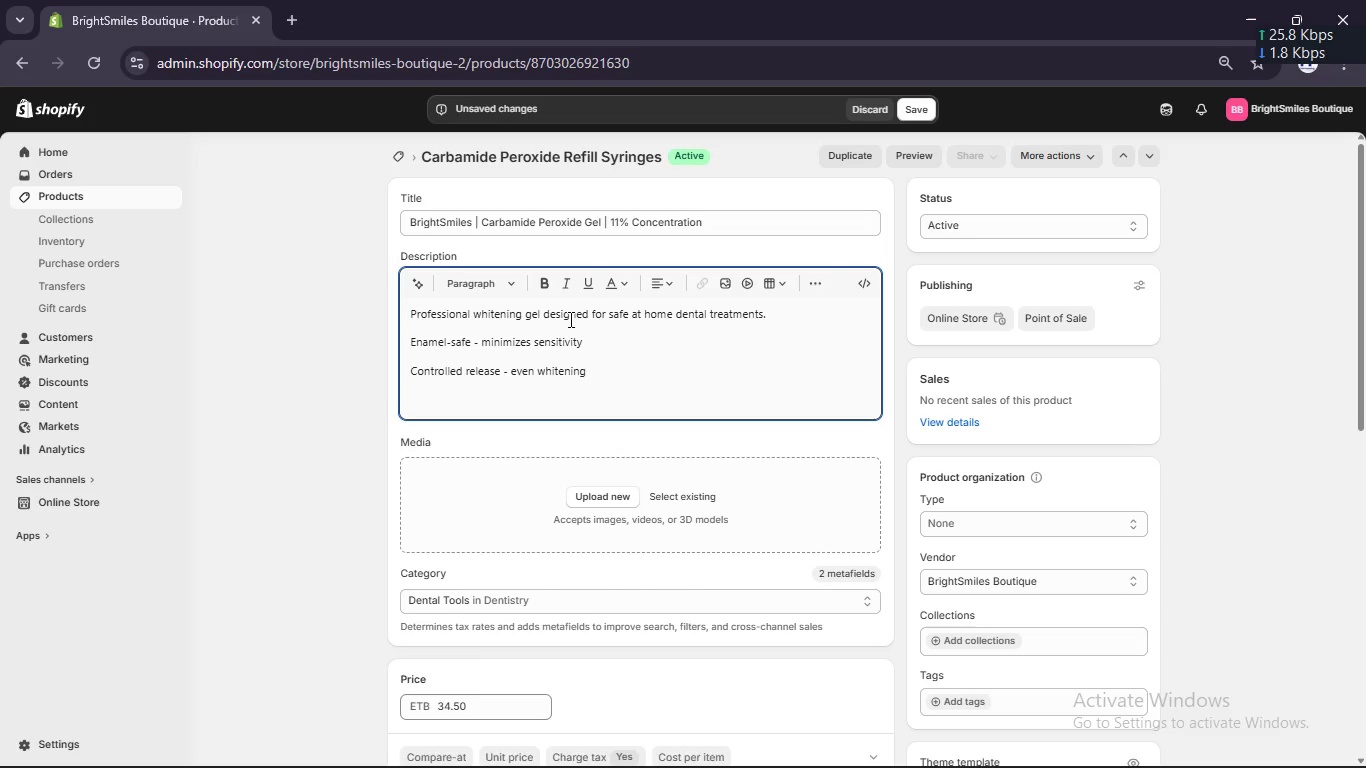 
type(Usage - Apply to tray, wear 30-36 mins, rinse)
 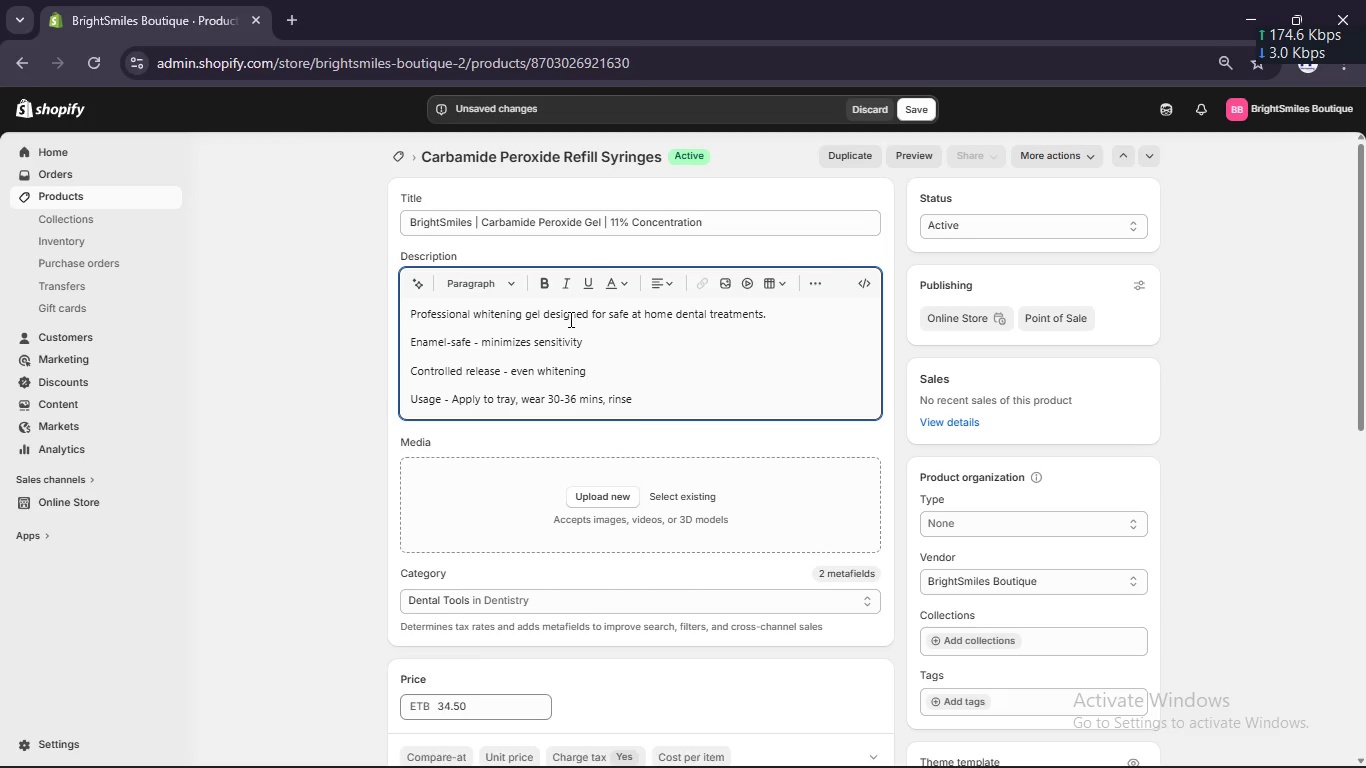 
wait(9.94)
 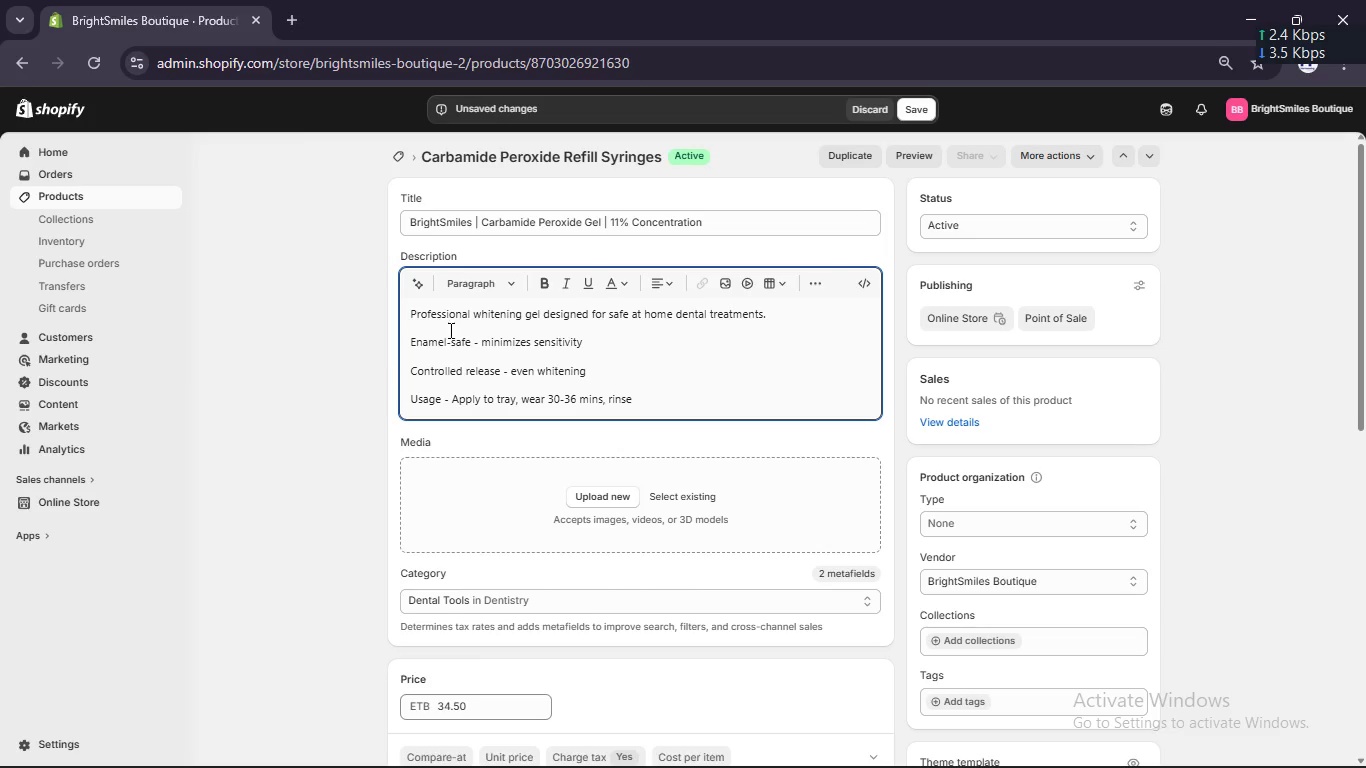 
left_click_drag(start_coordinate=[642, 395], to_coordinate=[405, 343])
 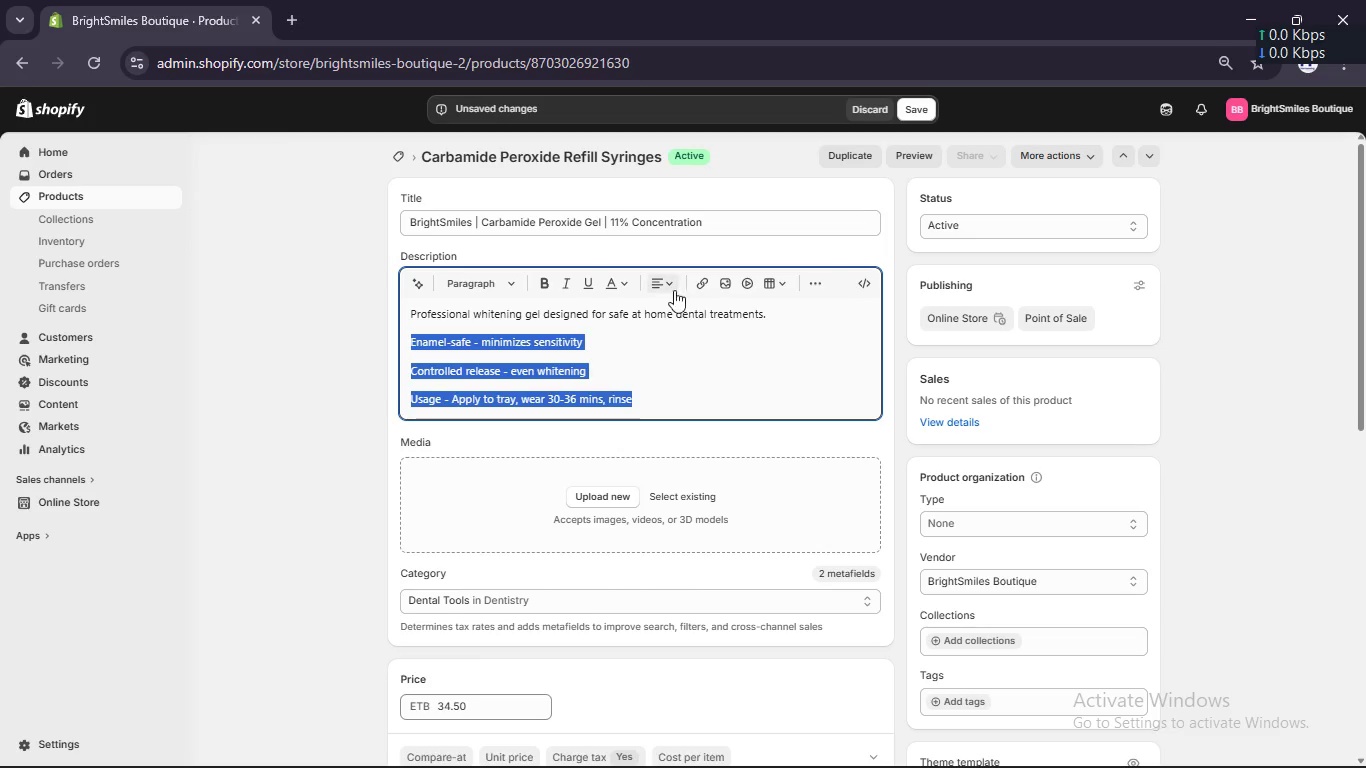 
left_click([671, 283])
 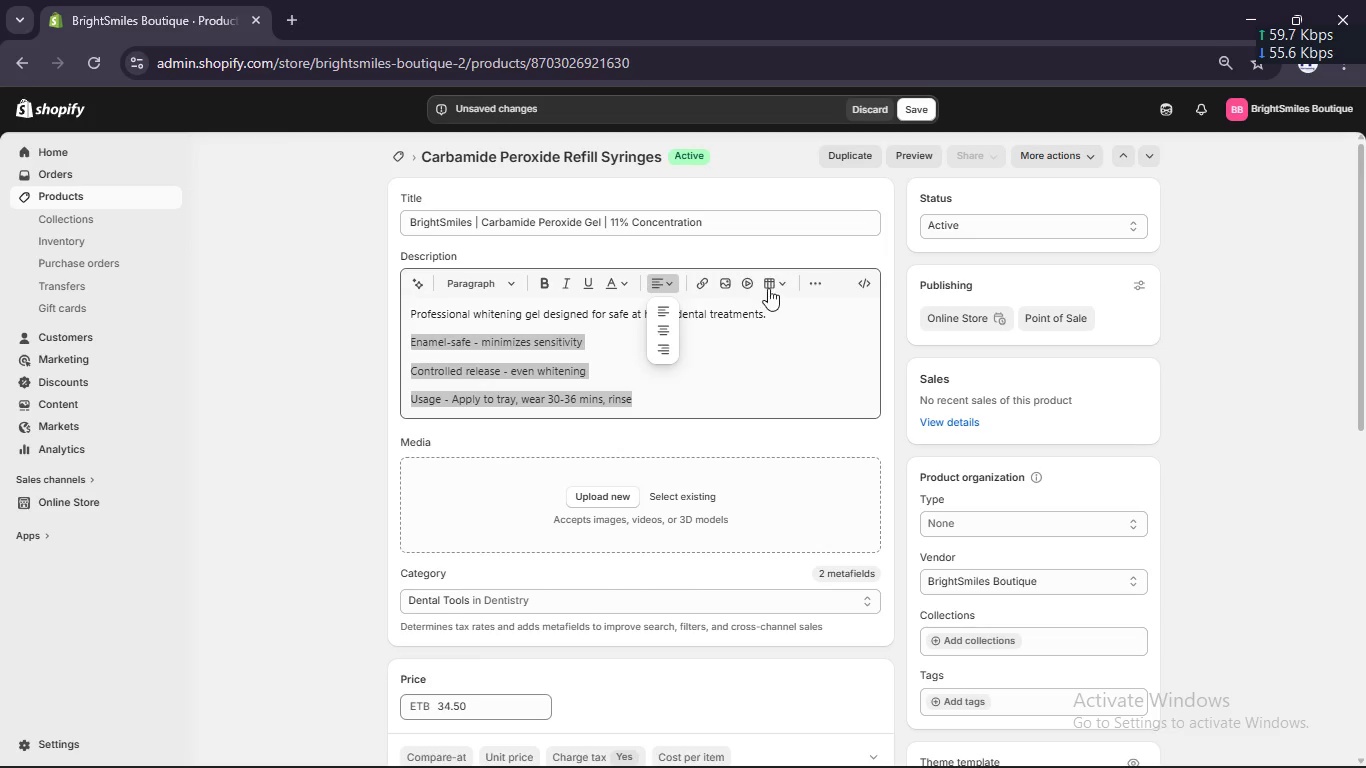 
left_click([813, 285])
 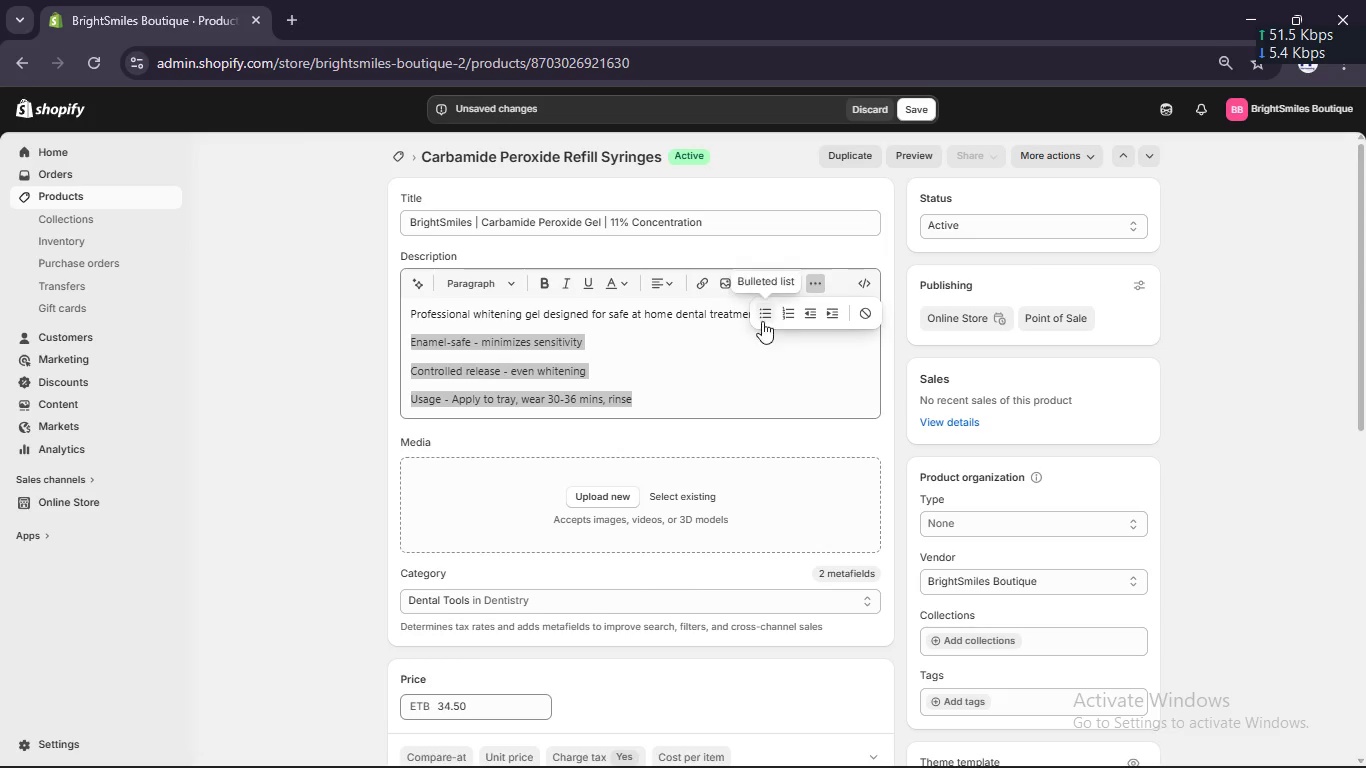 
left_click([756, 318])
 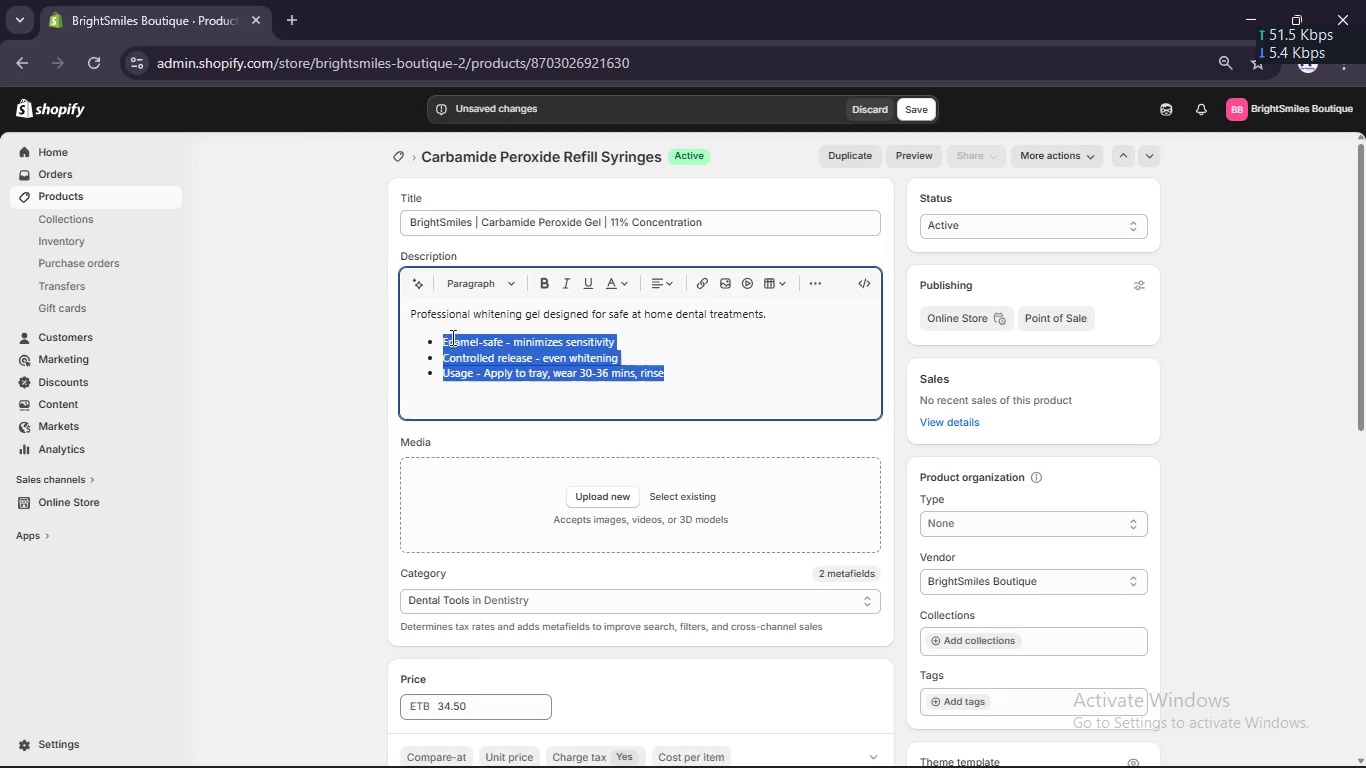 
left_click([452, 344])
 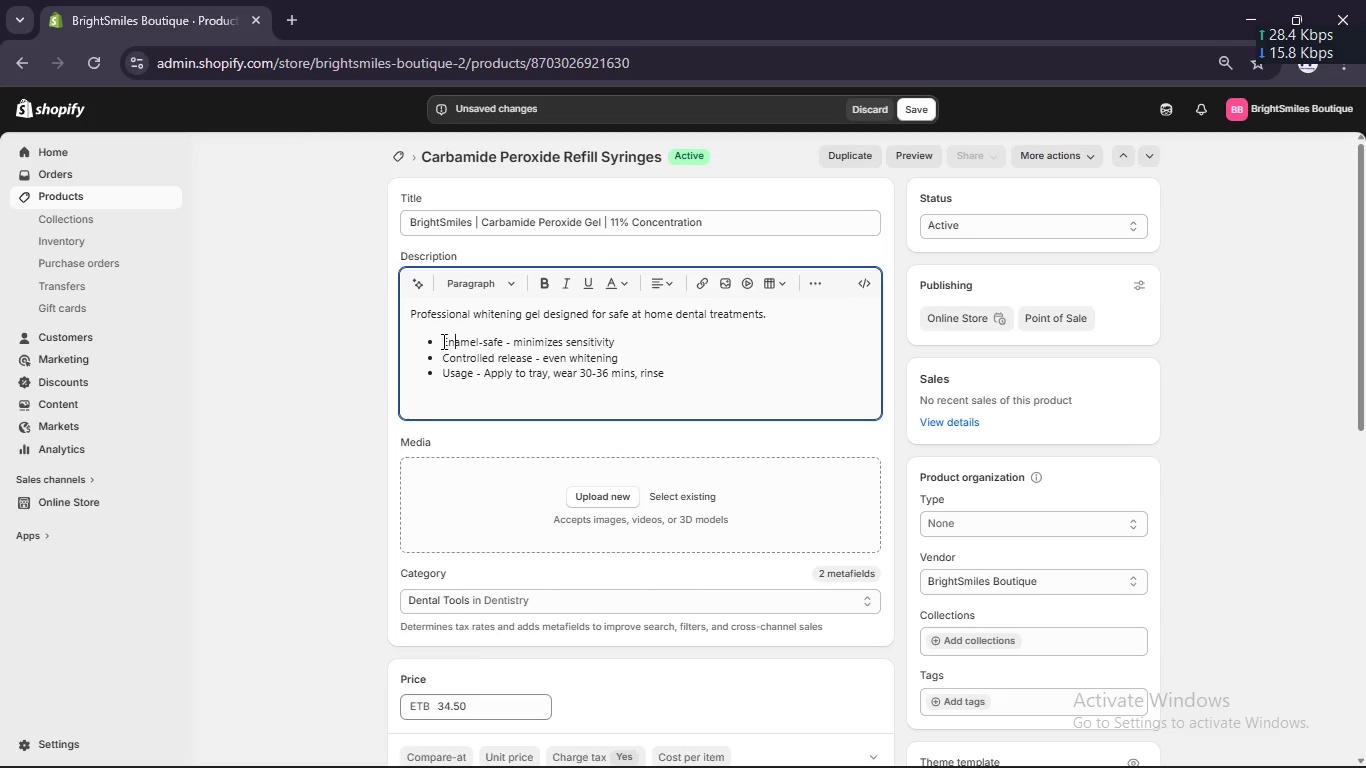 
left_click_drag(start_coordinate=[442, 341], to_coordinate=[508, 341])
 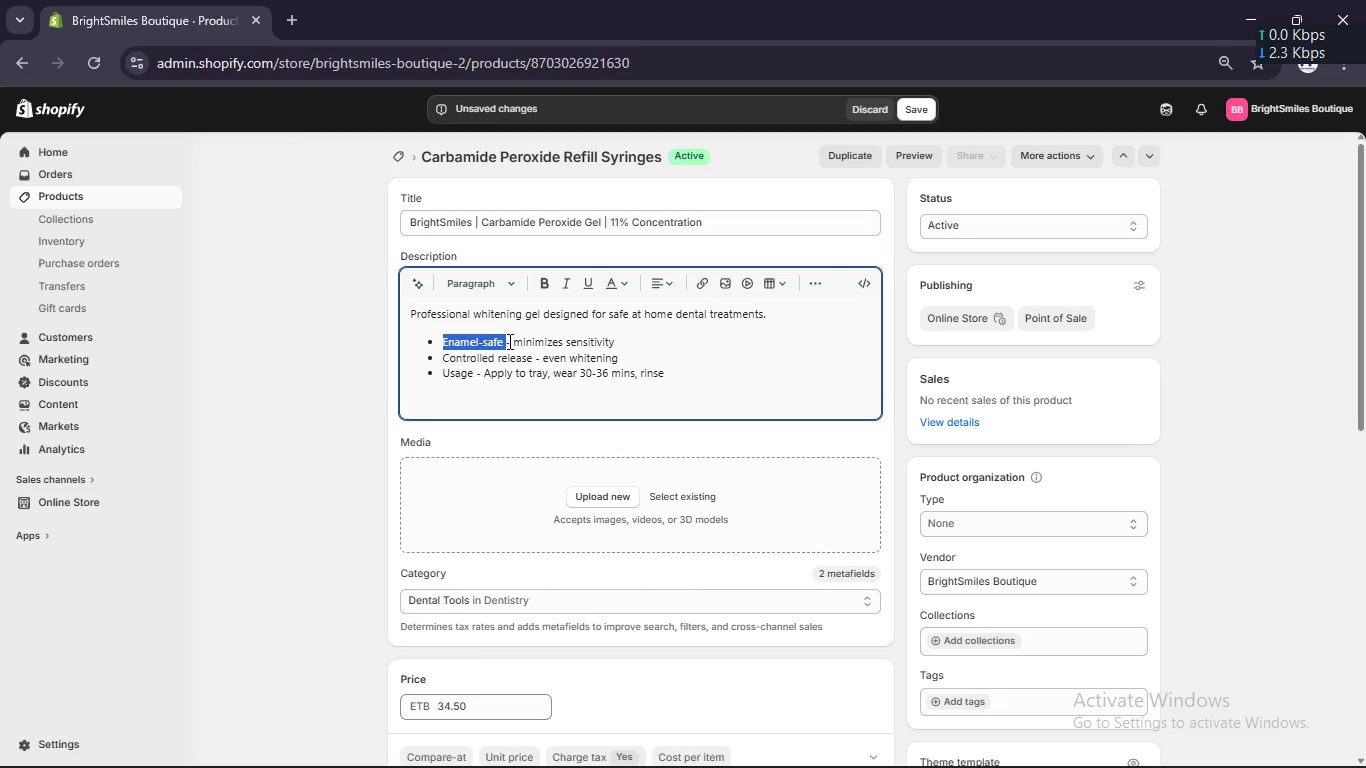 
key(Control+B)
 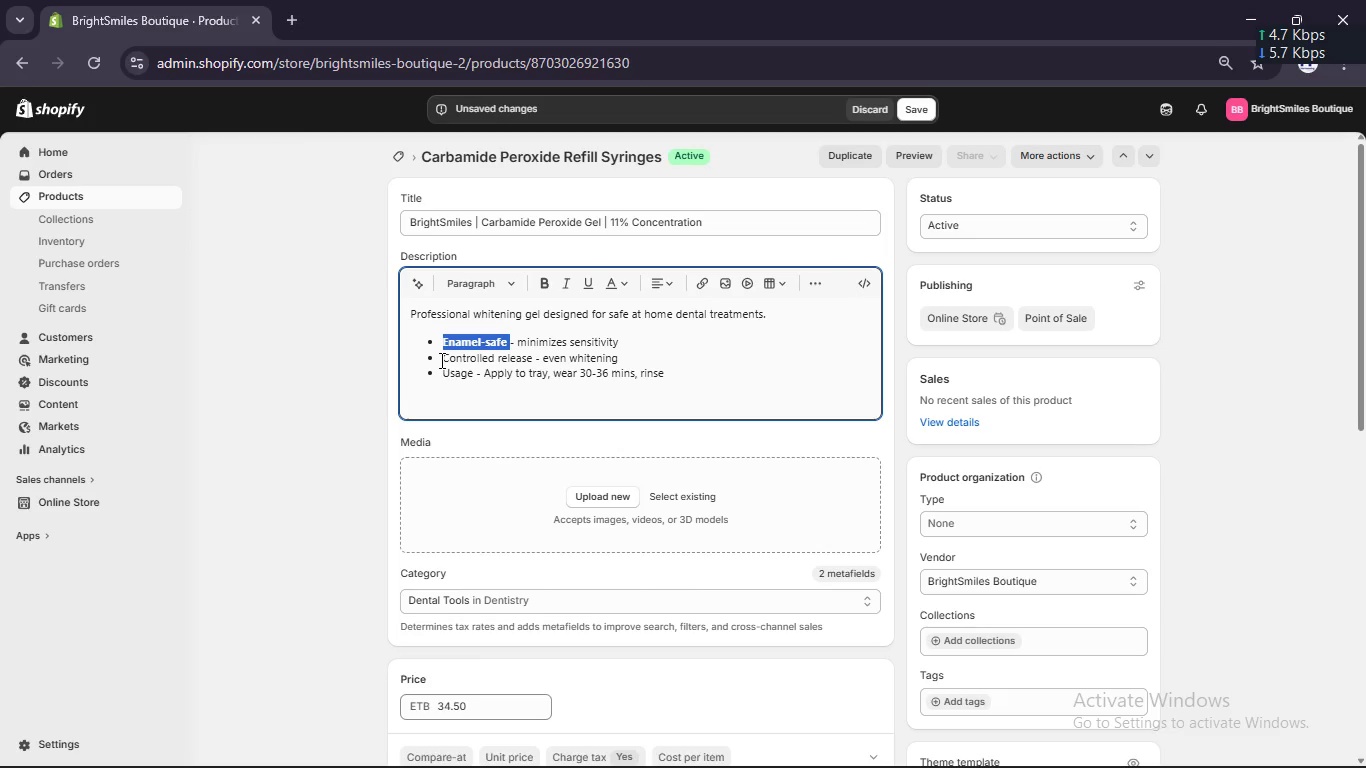 
left_click_drag(start_coordinate=[440, 360], to_coordinate=[532, 355])
 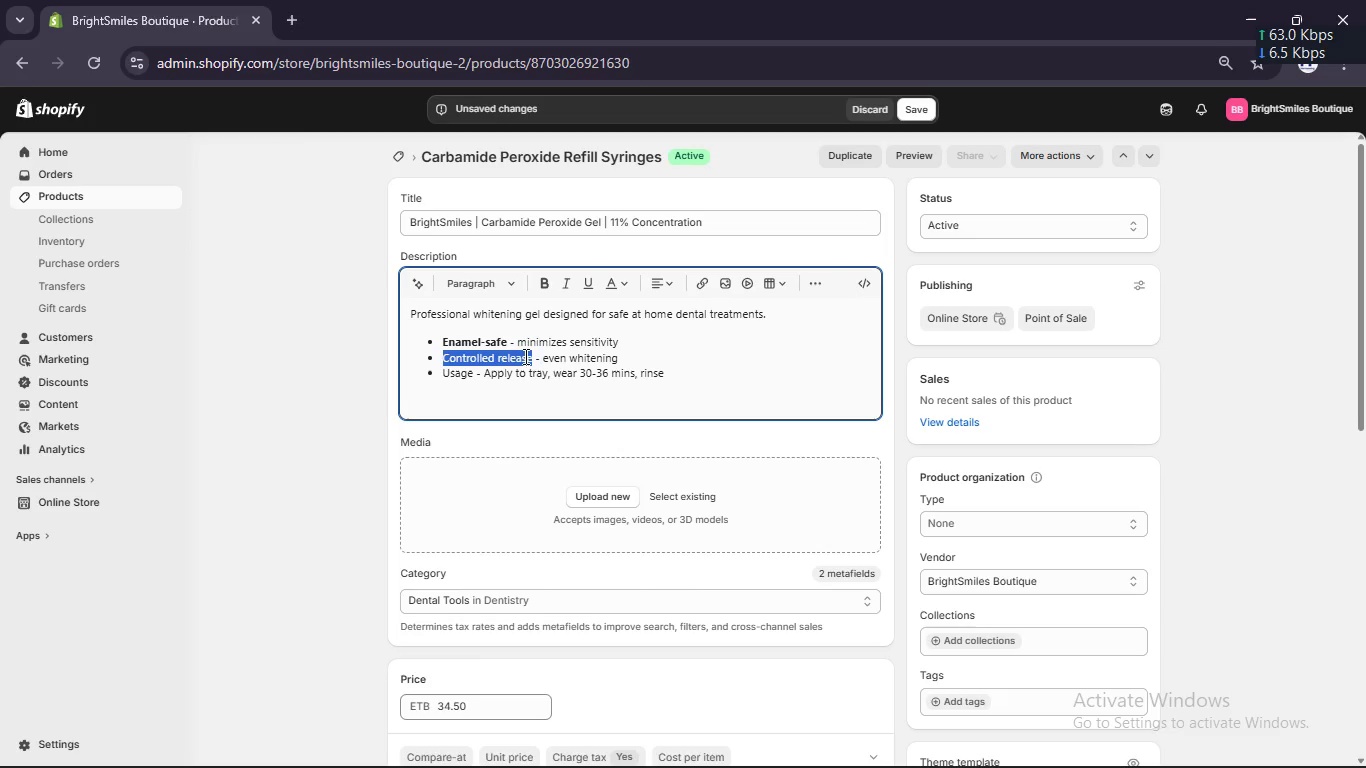 
key(Control+B)
 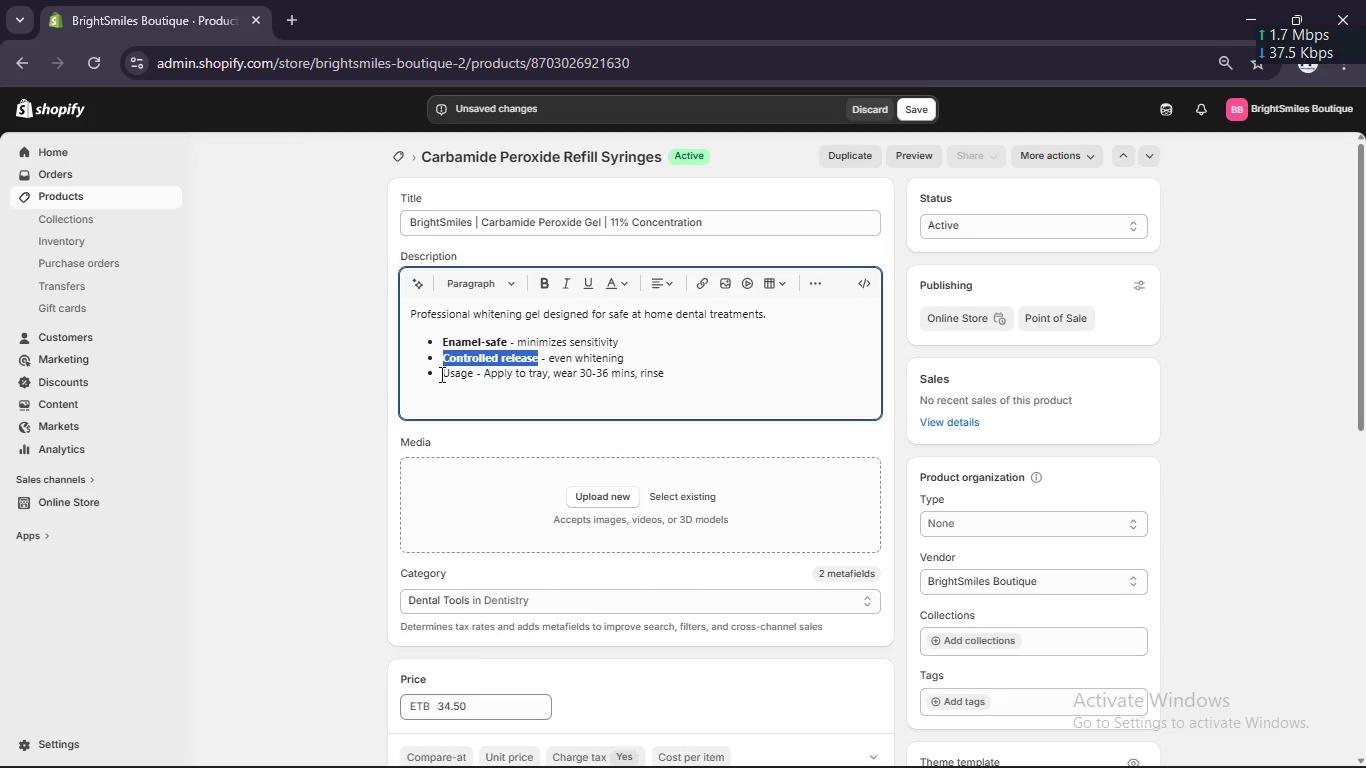 
left_click_drag(start_coordinate=[440, 374], to_coordinate=[476, 367])
 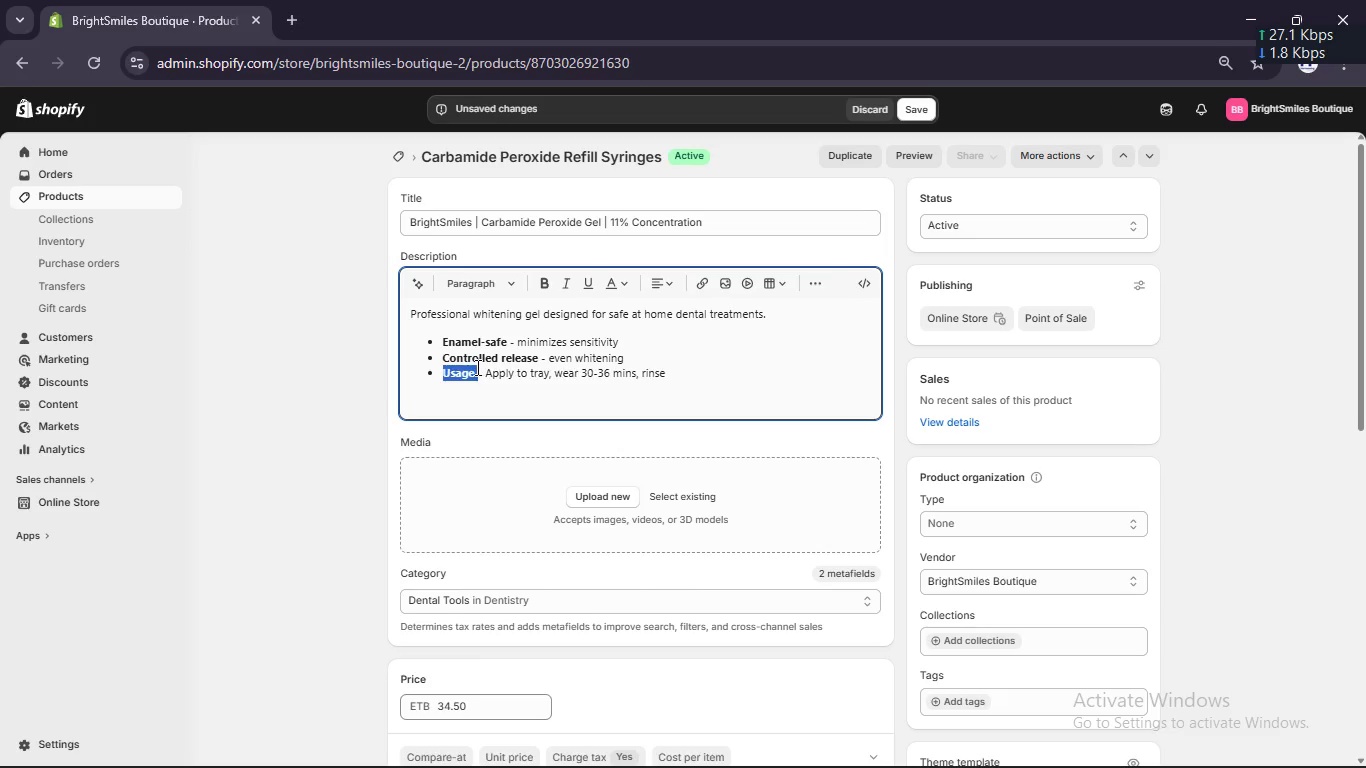 
key(Control+ControlLeft)
 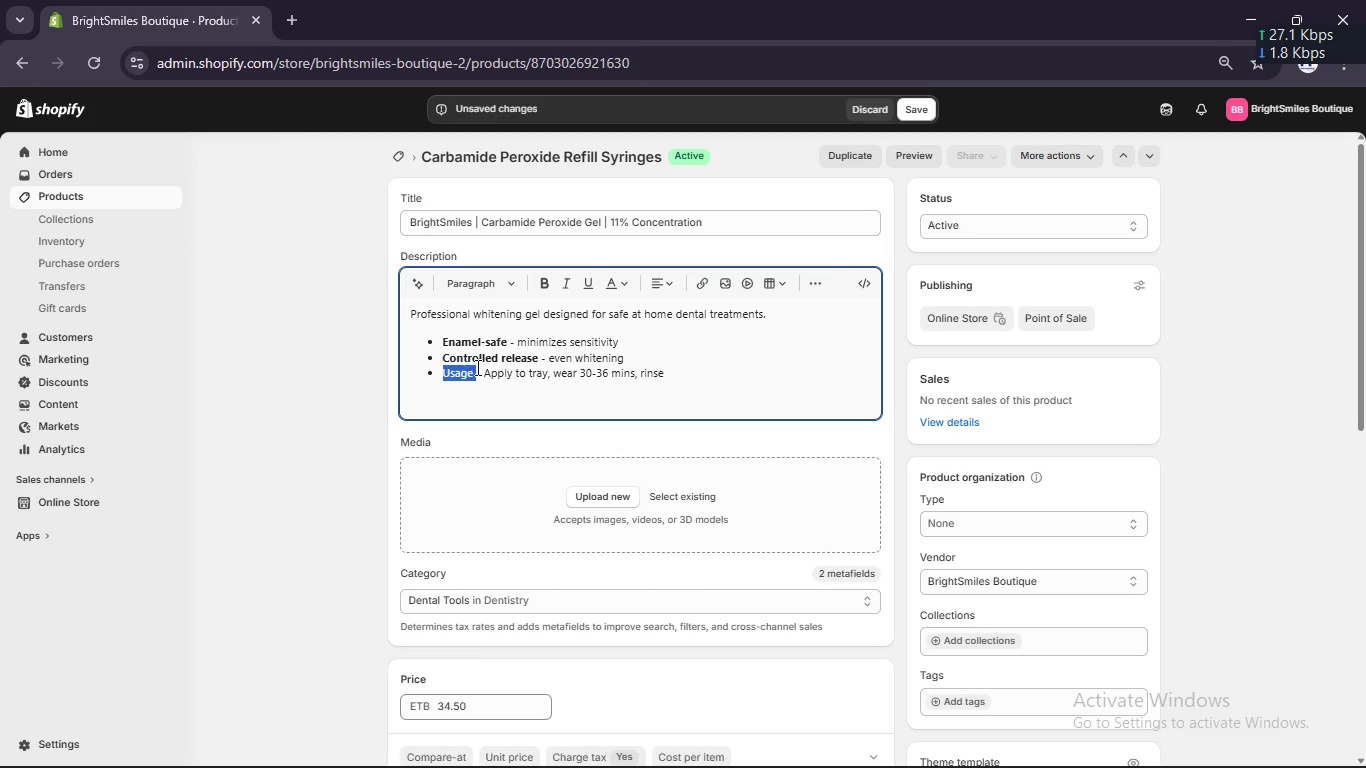 
key(Control+B)
 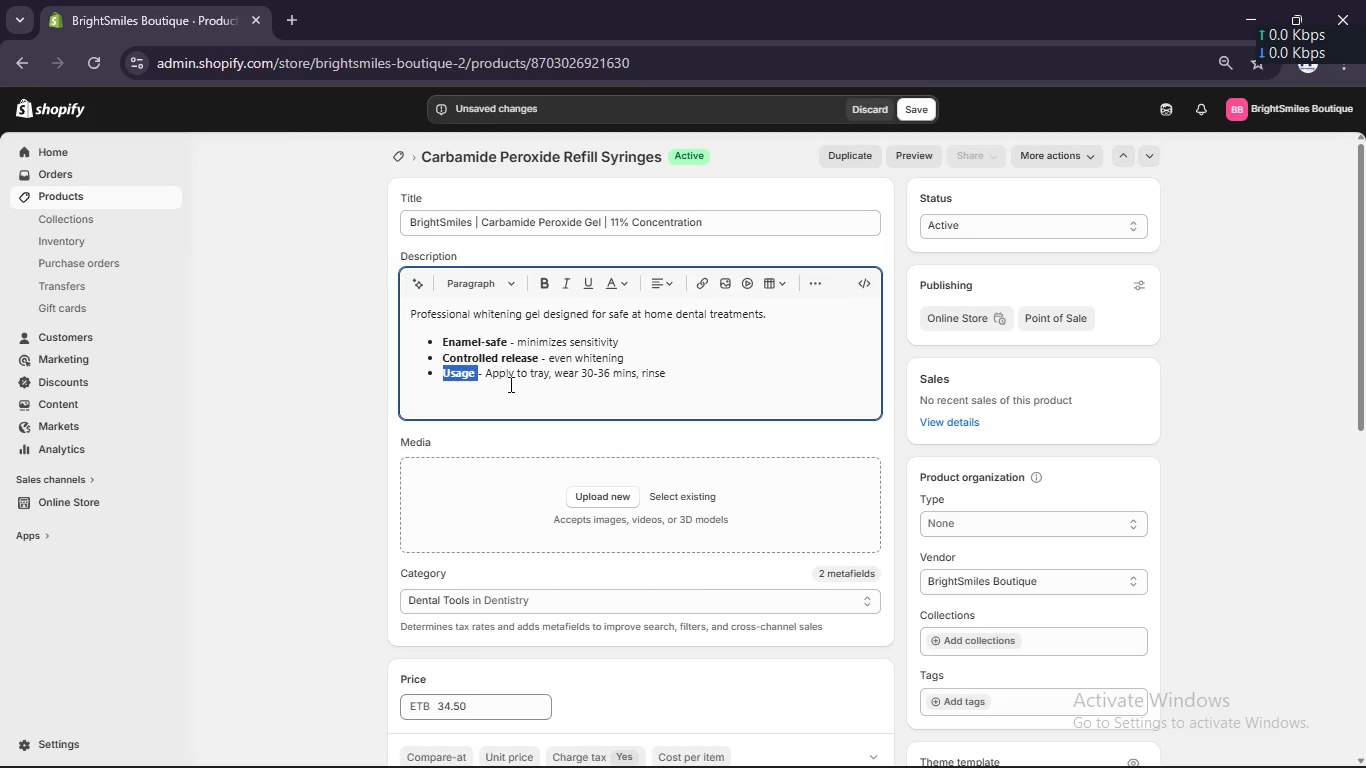 
left_click([510, 385])
 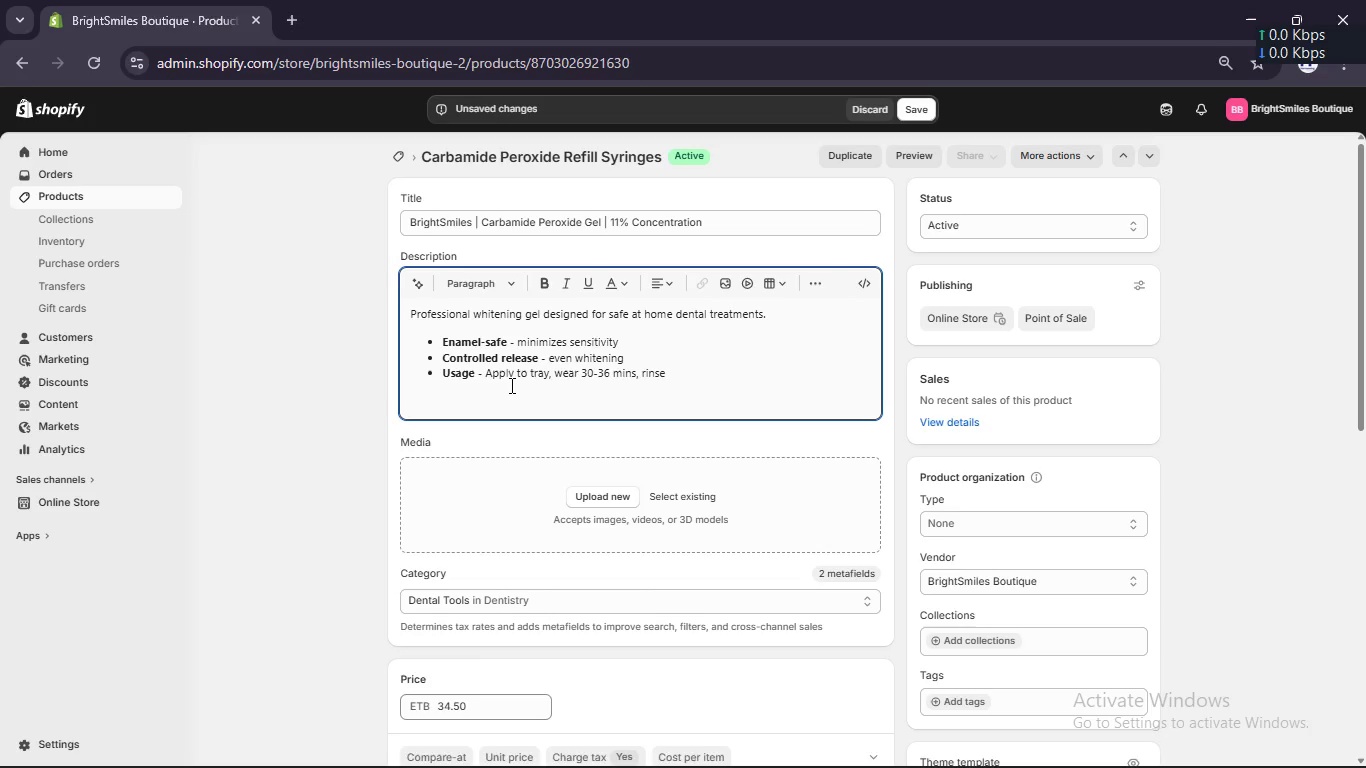 
scroll: coordinate [510, 385], scroll_direction: down, amount: 1.0
 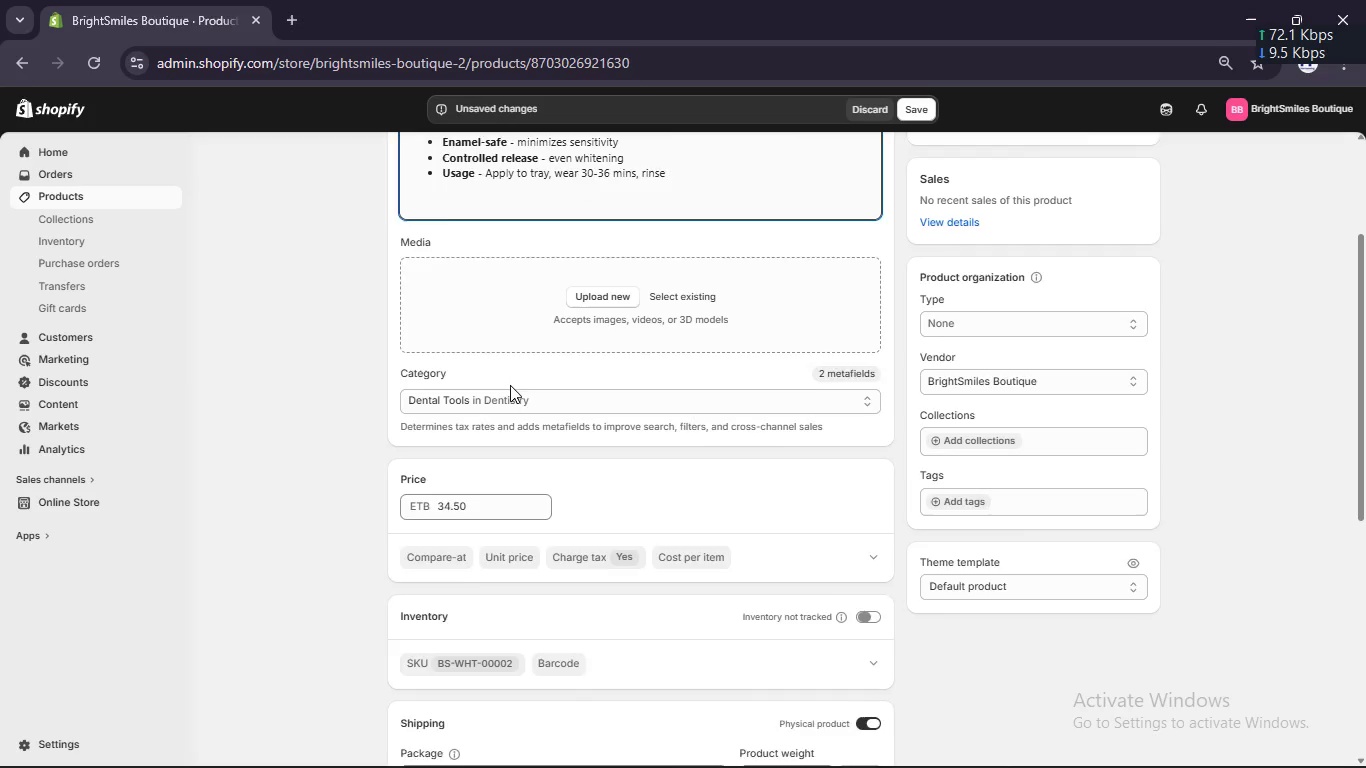 
scroll: coordinate [510, 385], scroll_direction: up, amount: 3.0
 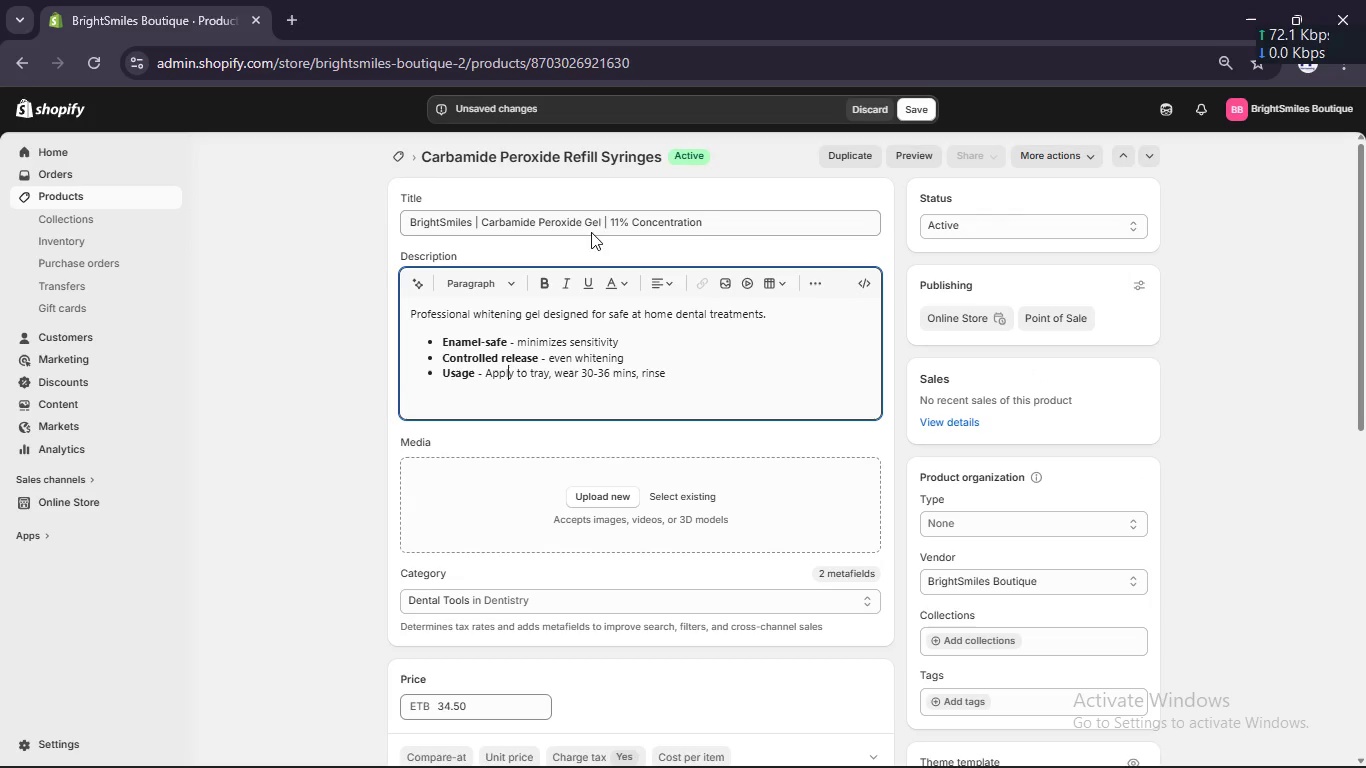 
left_click([589, 220])
 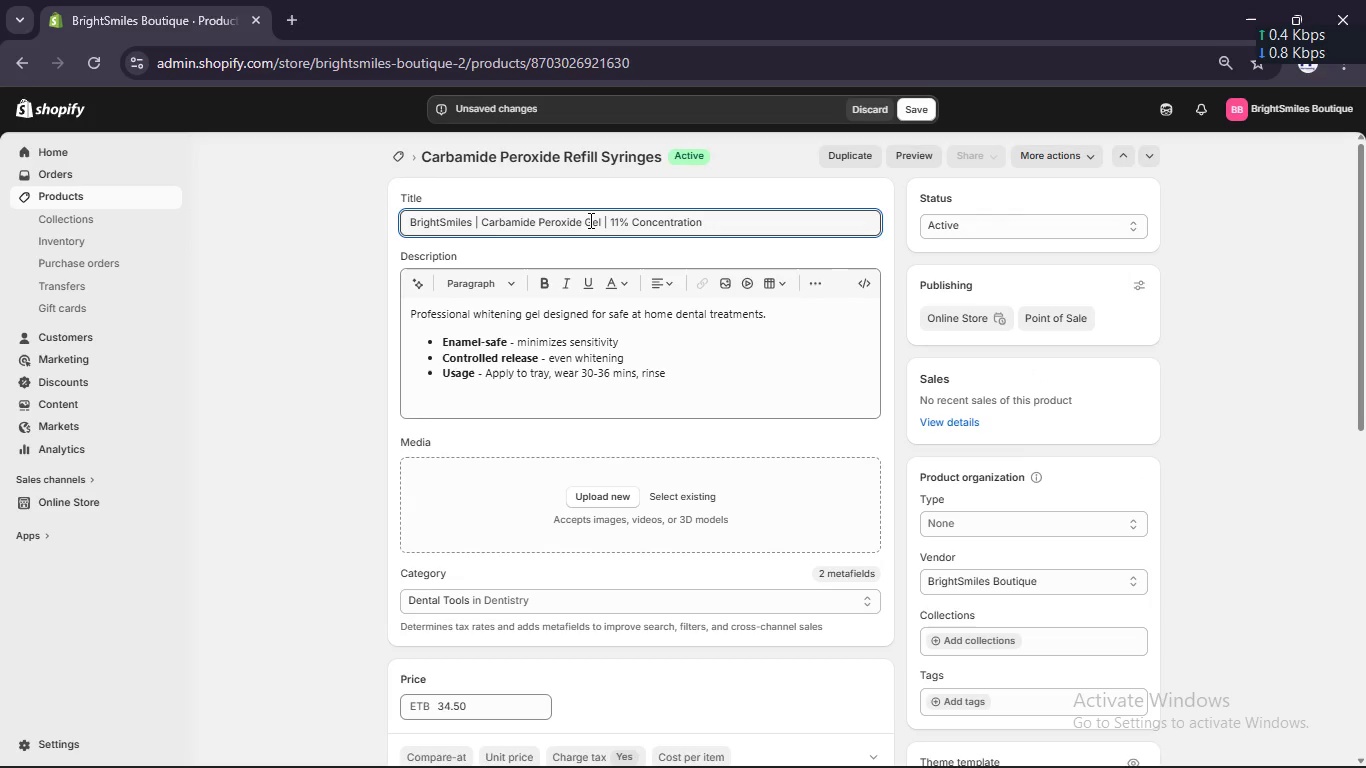 
key(Control+A)
 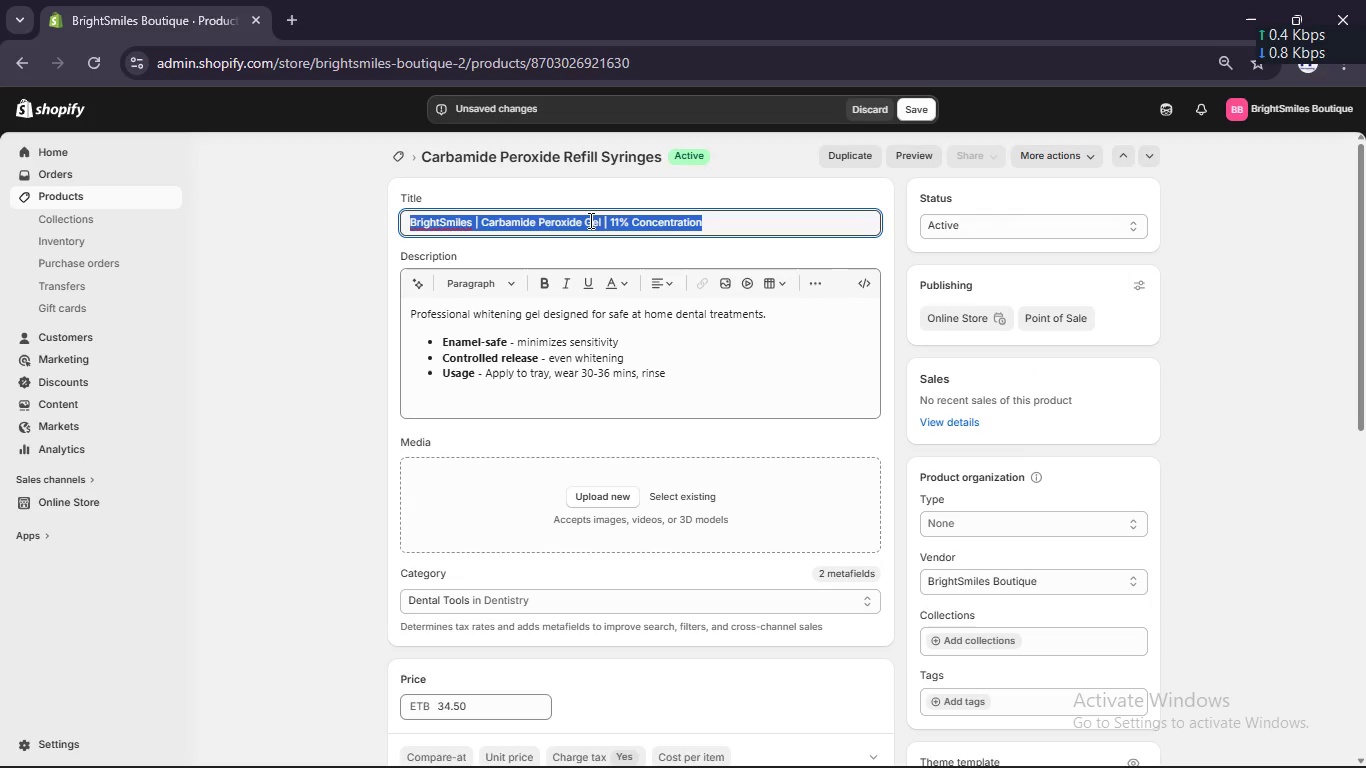 
key(Control+C)
 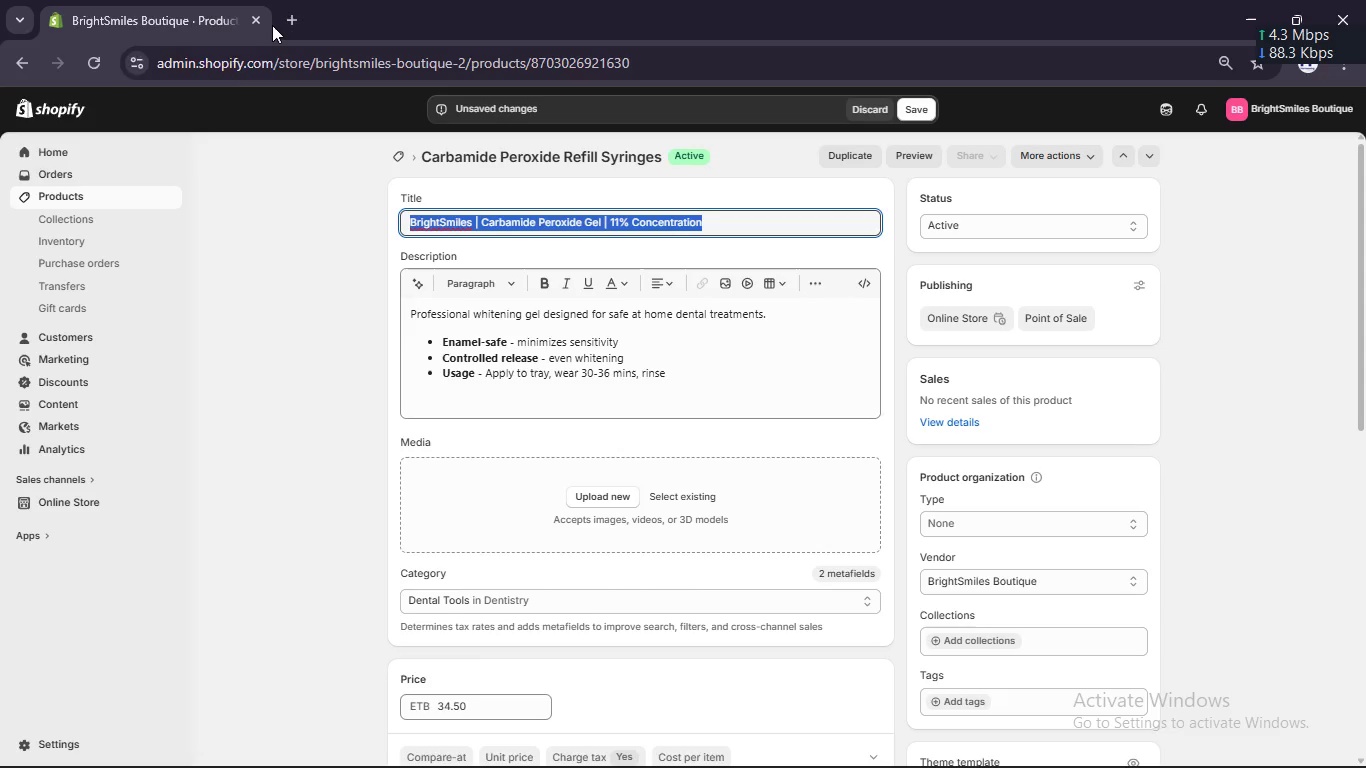 
left_click([283, 19])
 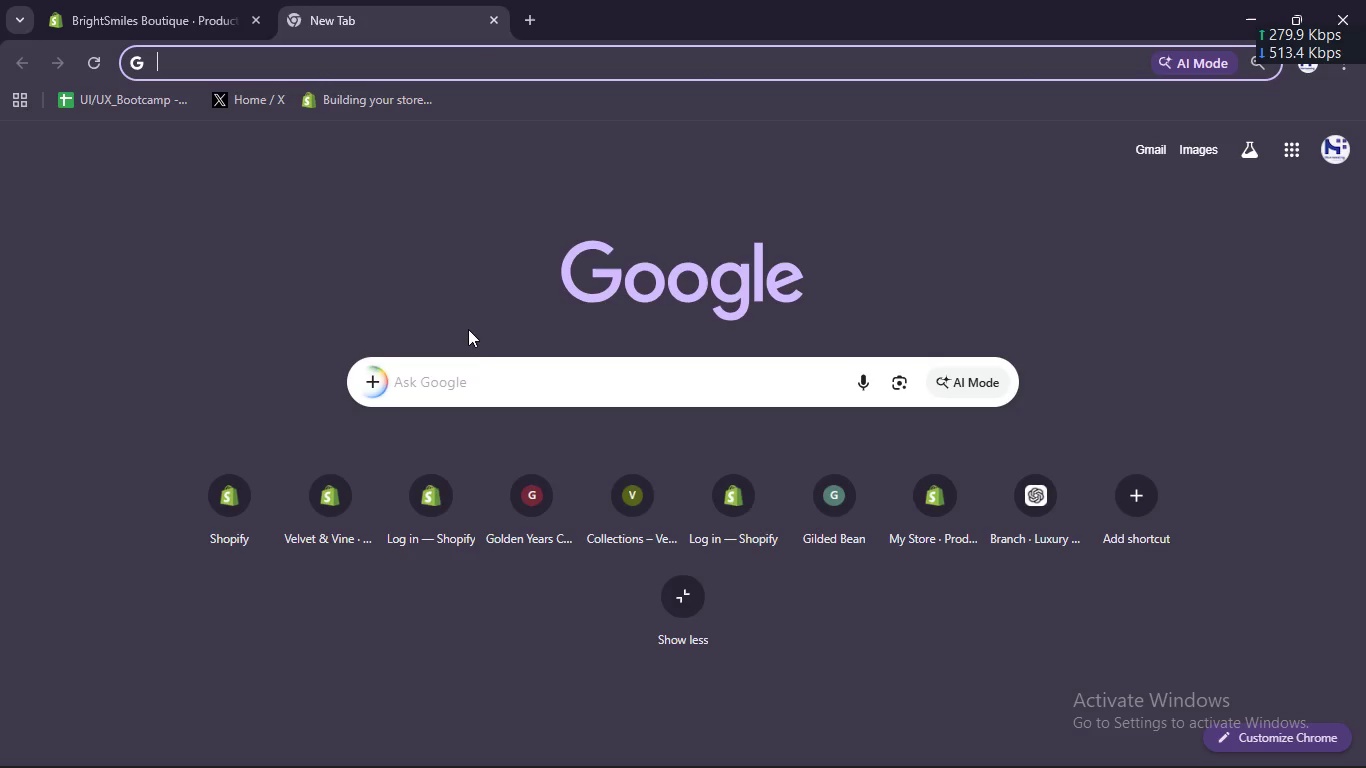 
left_click([479, 399])
 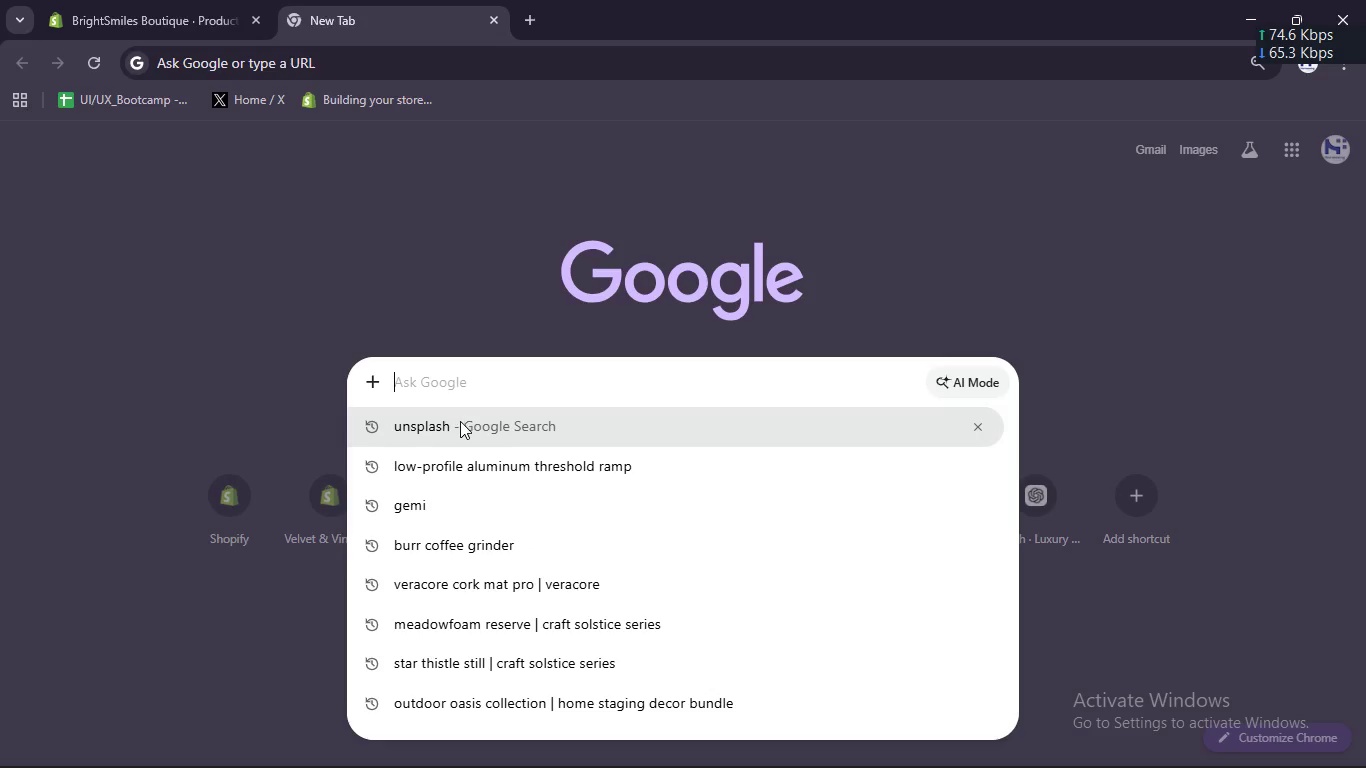 
left_click([457, 427])
 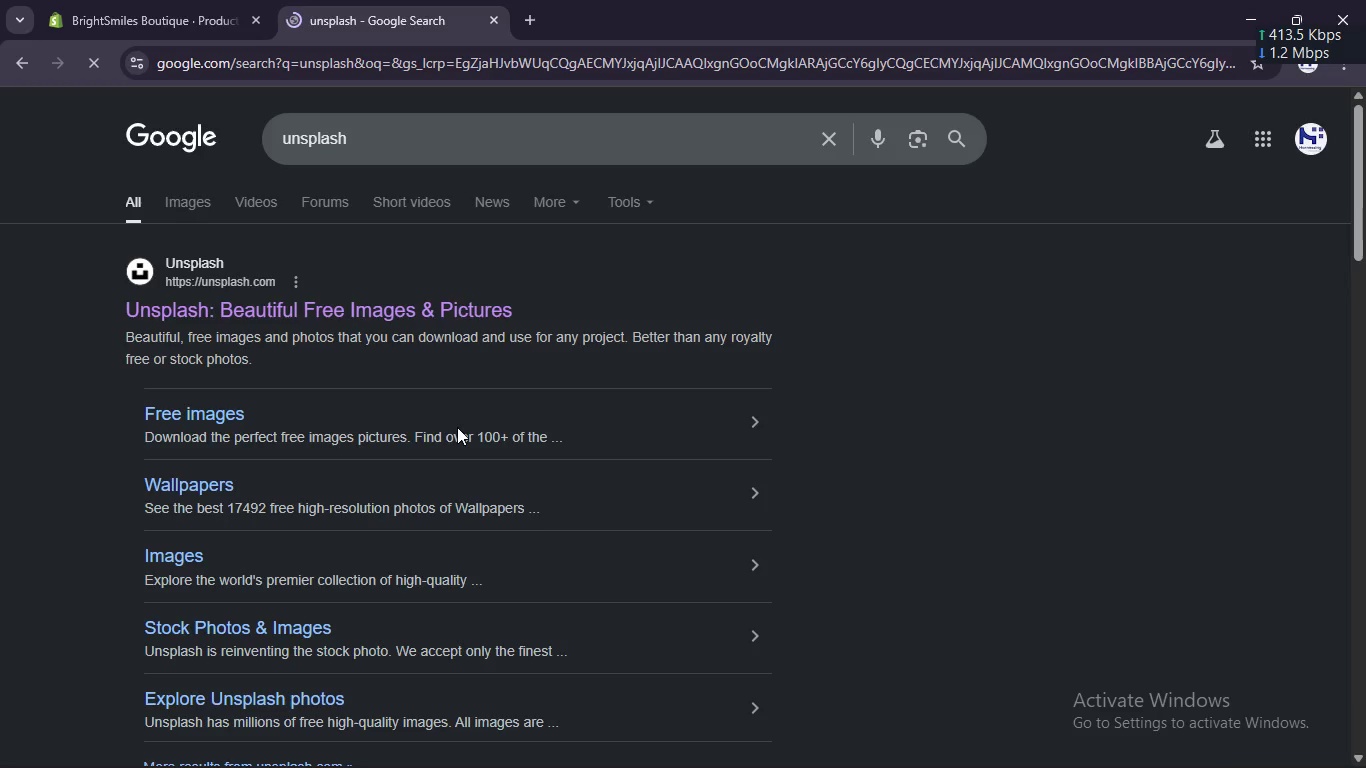 
left_click([335, 309])
 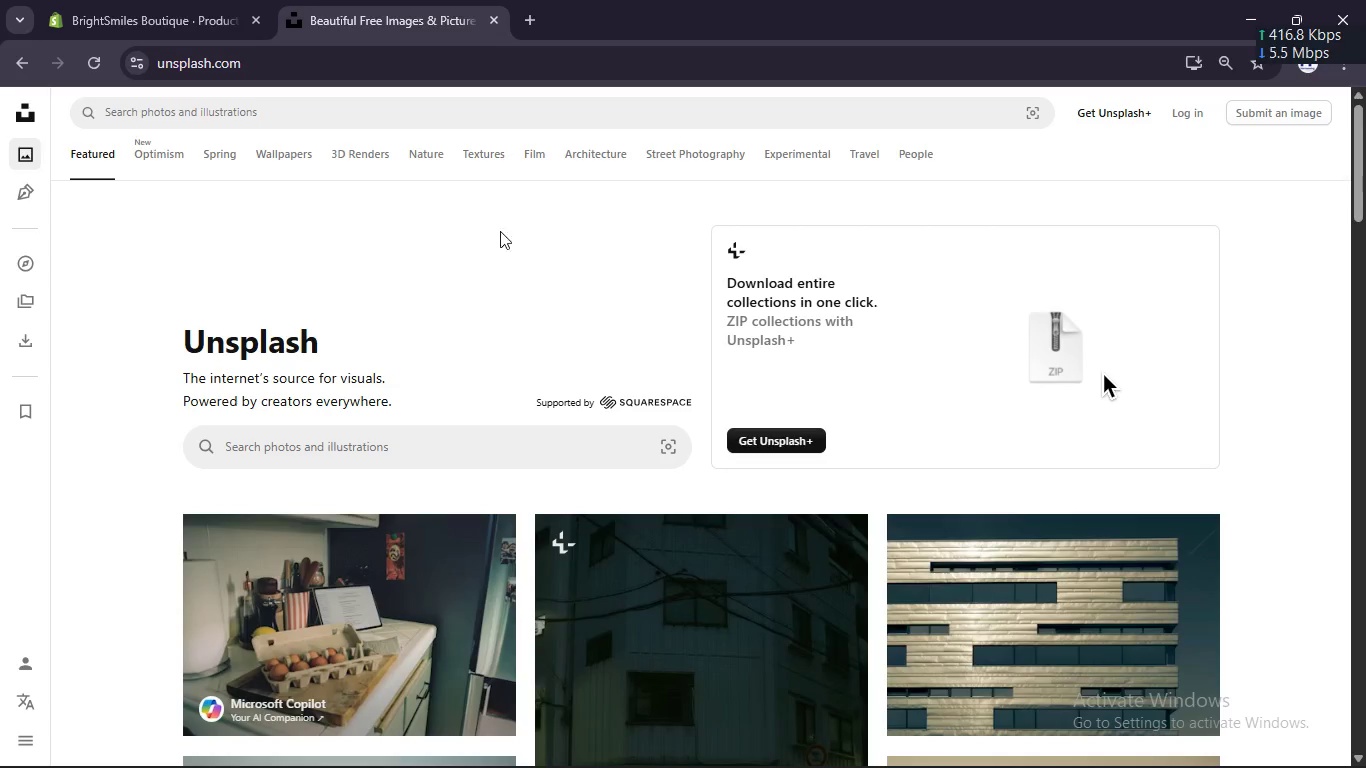 
left_click([440, 104])
 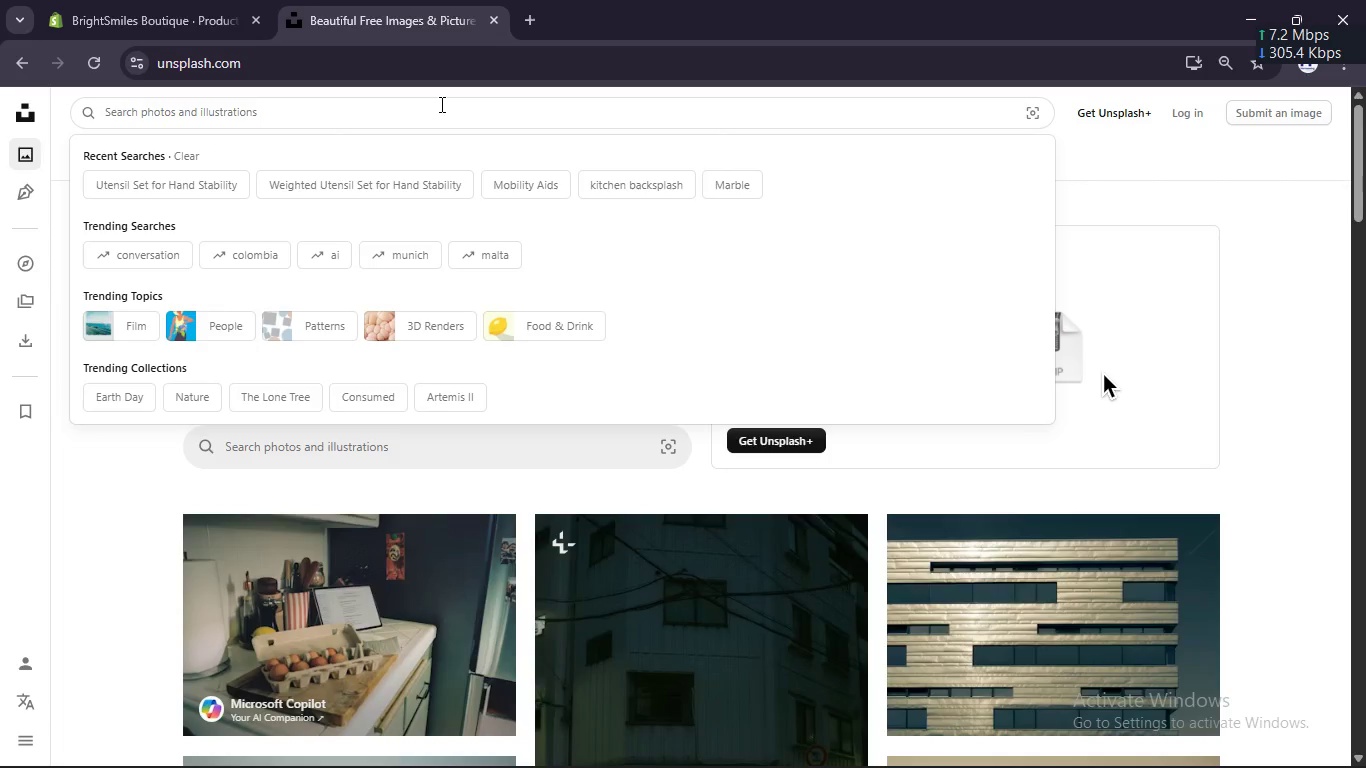 
key(Control+V)
 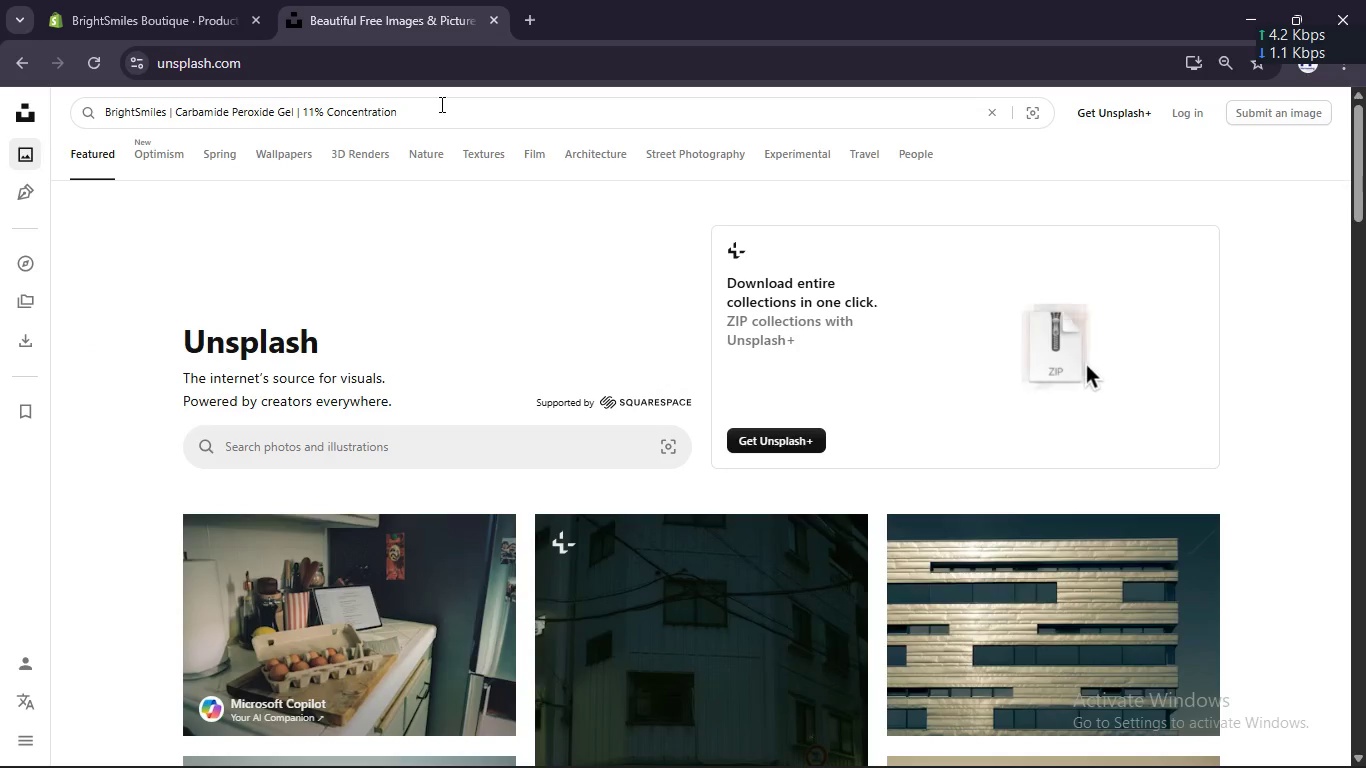 
key(Enter)
 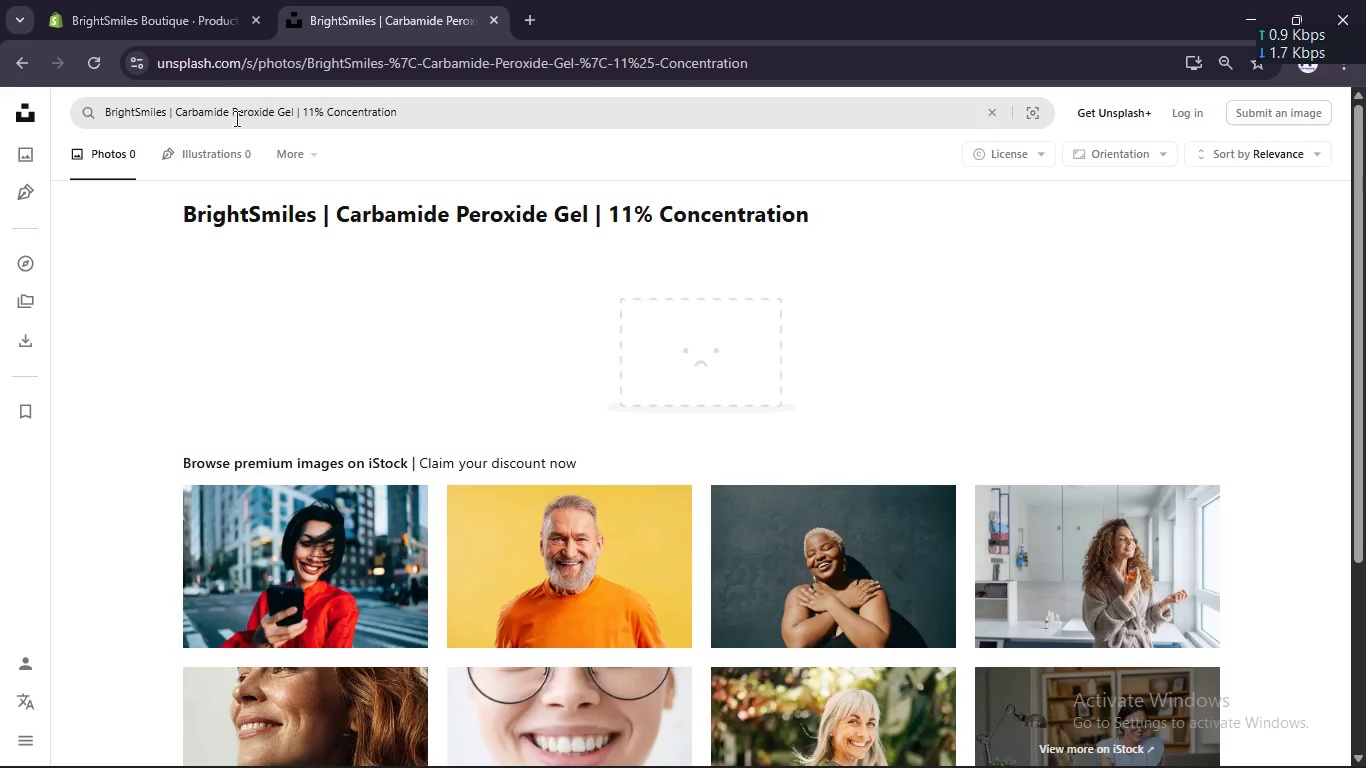 
wait(6.05)
 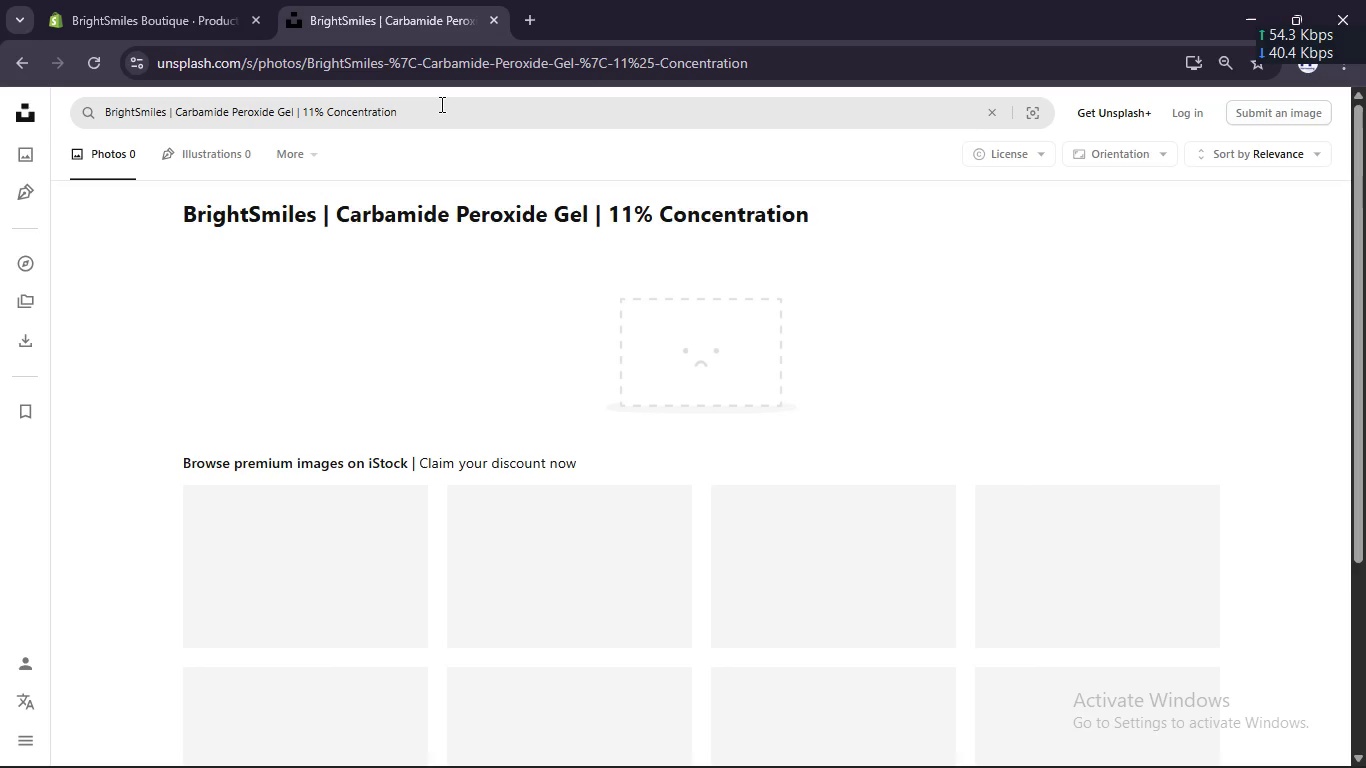 
left_click_drag(start_coordinate=[174, 114], to_coordinate=[47, 112])
 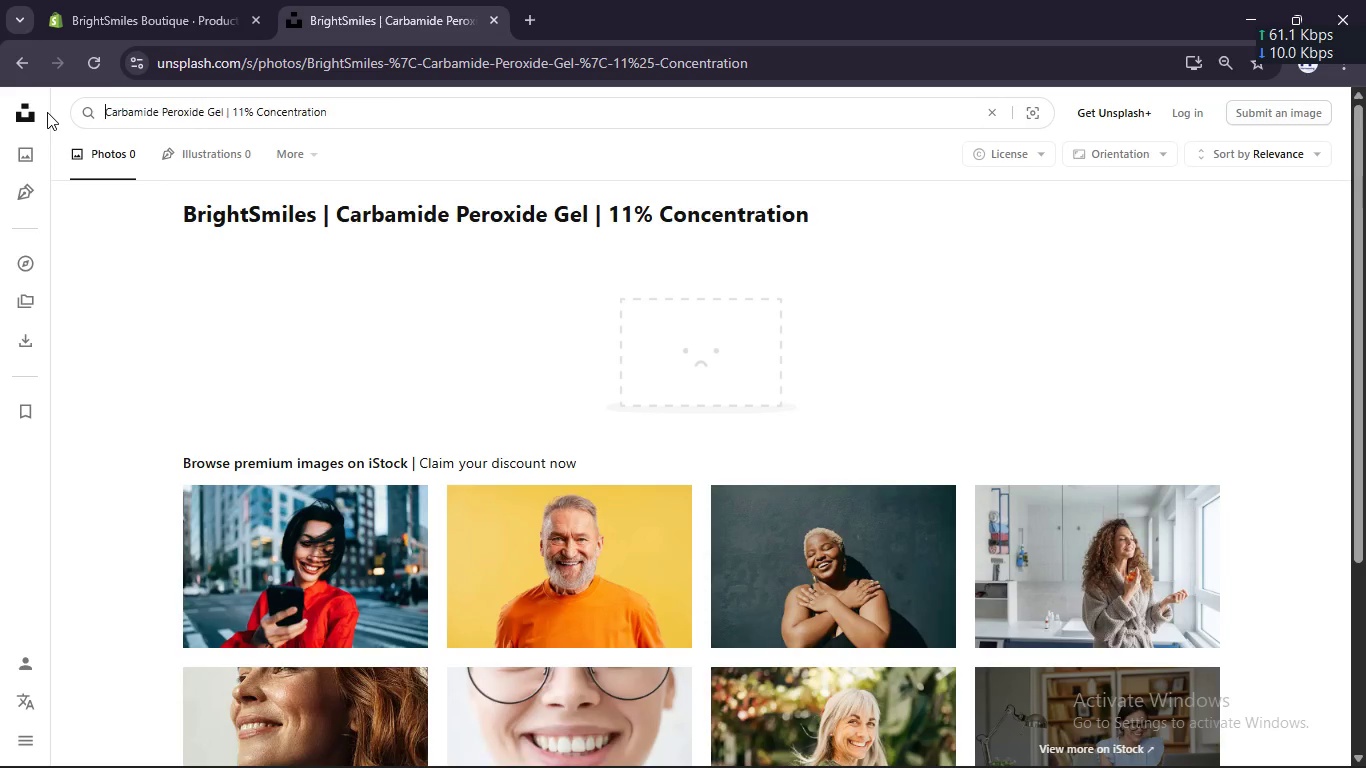 
key(Backspace)
 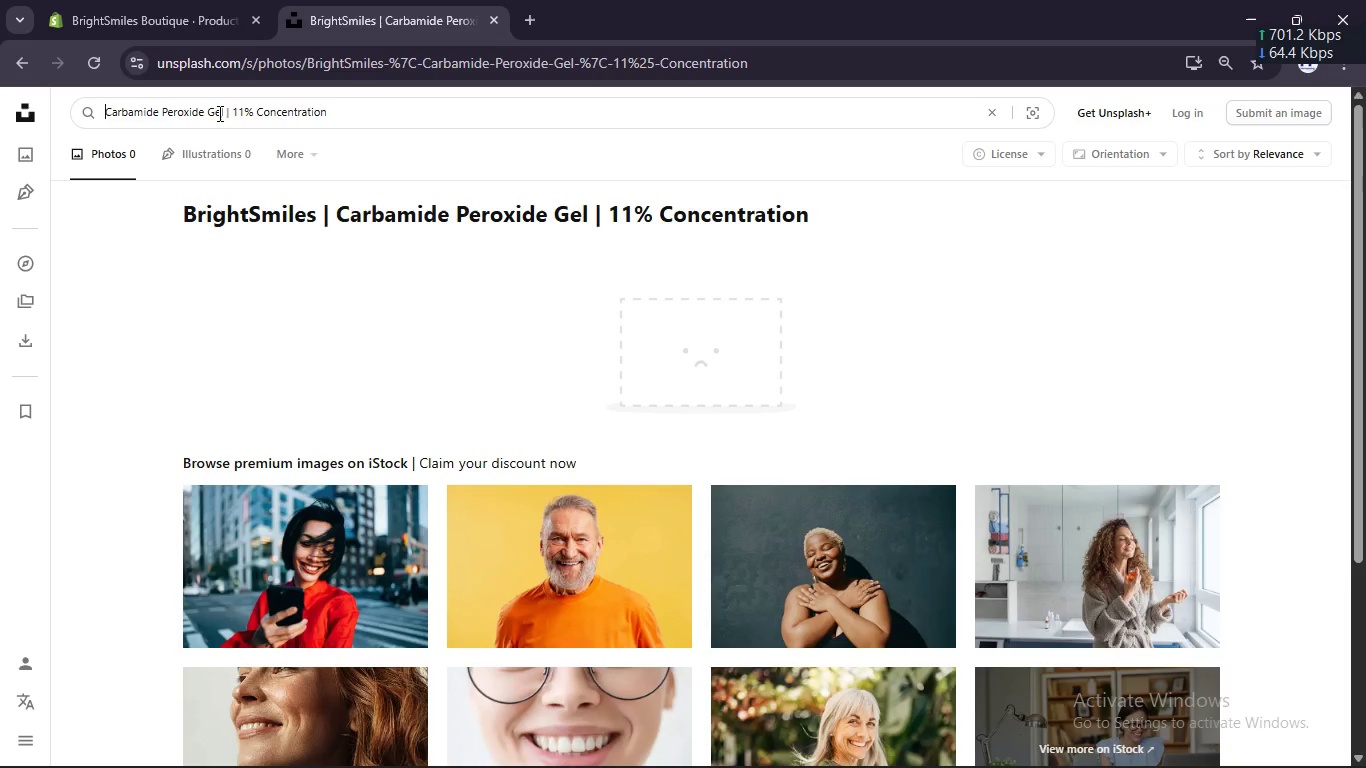 
left_click([228, 111])
 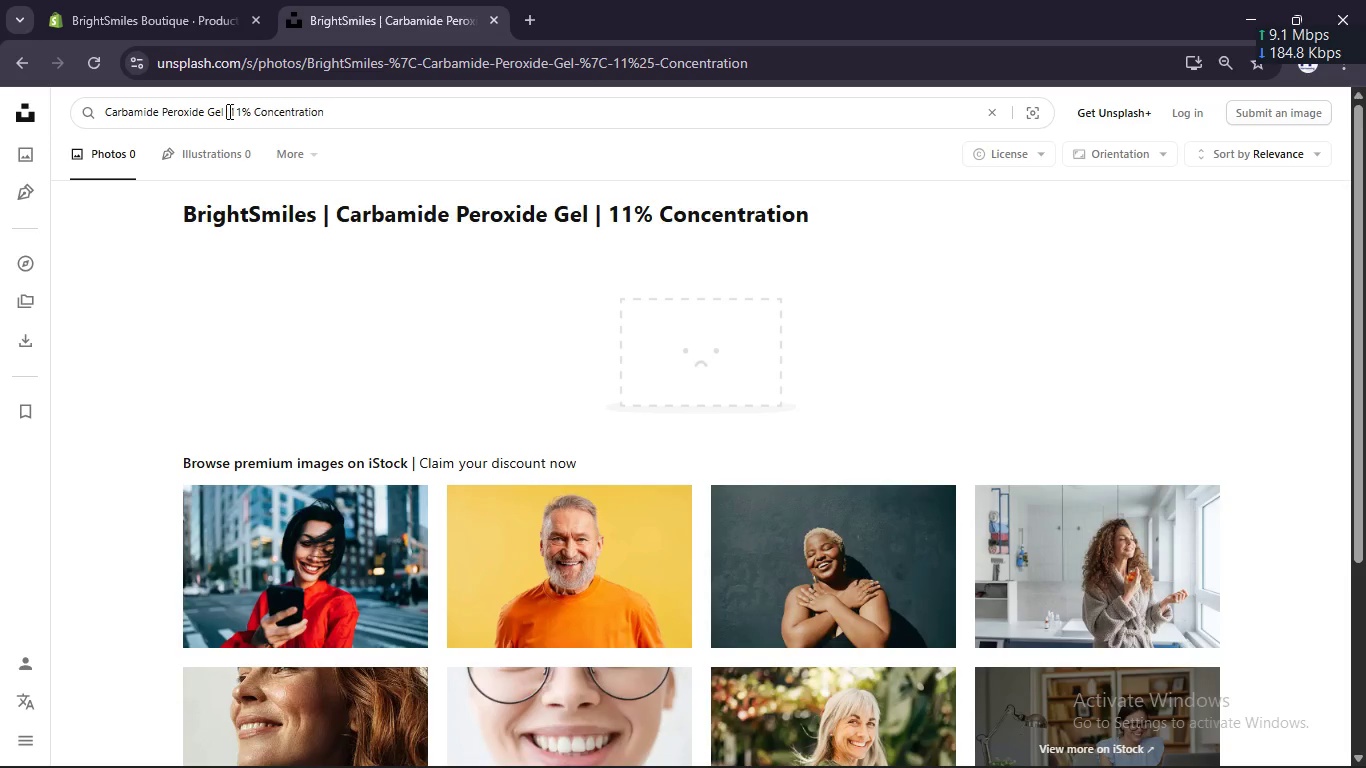 
key(Backspace)
 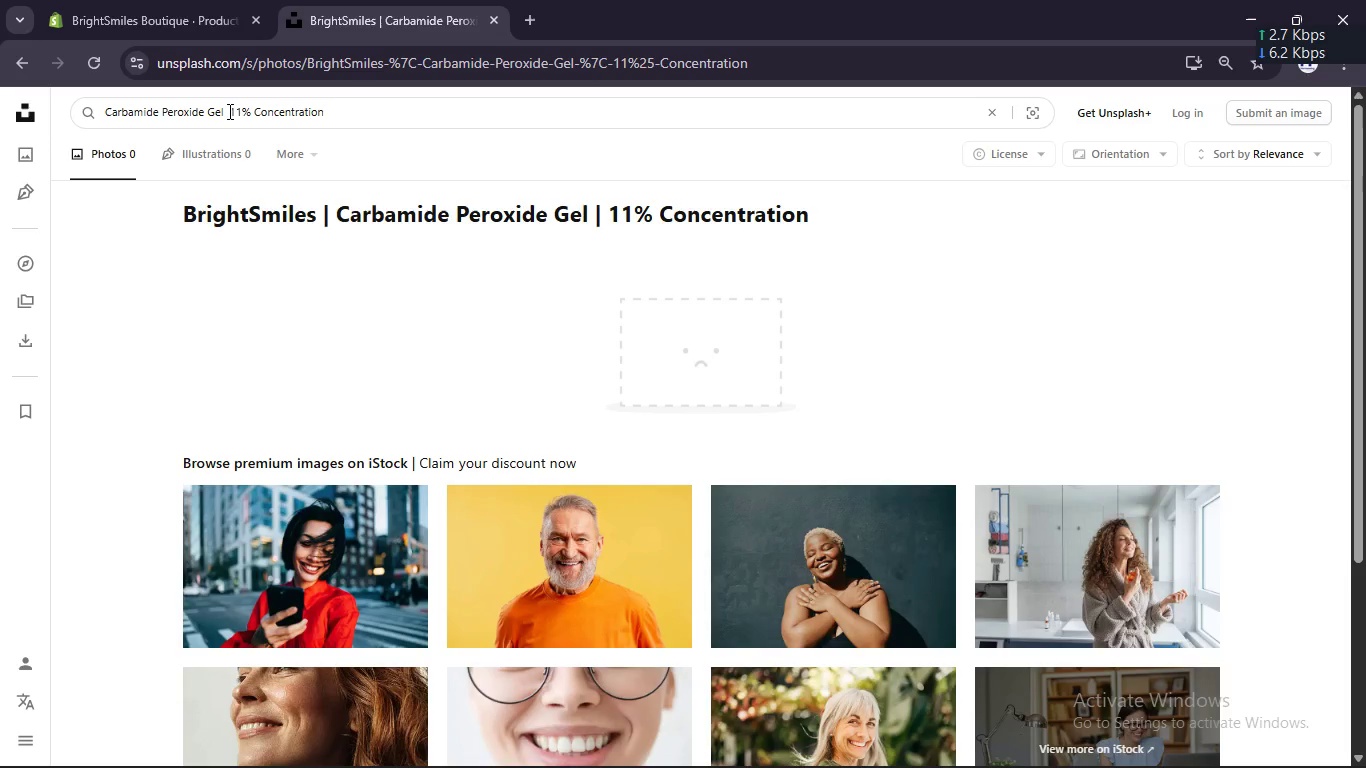 
key(Enter)
 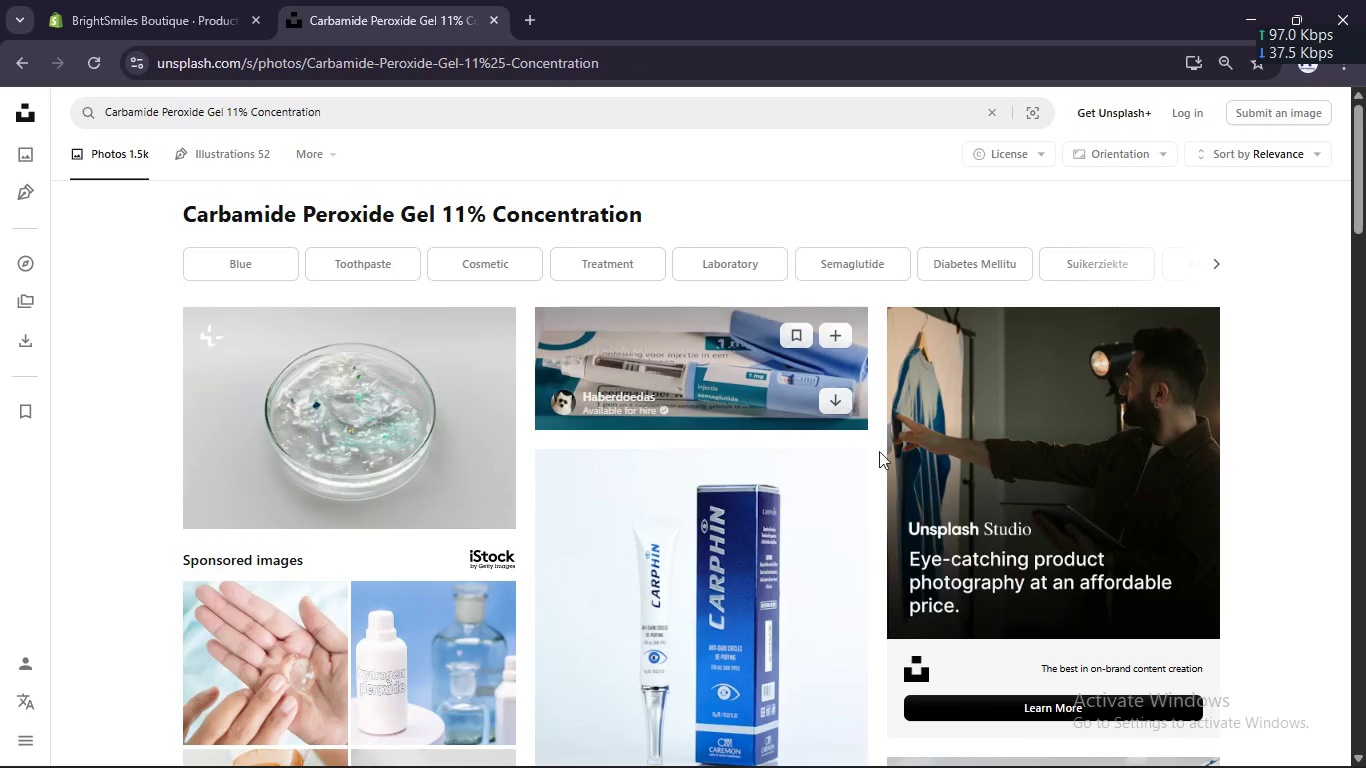 
left_click([839, 404])
 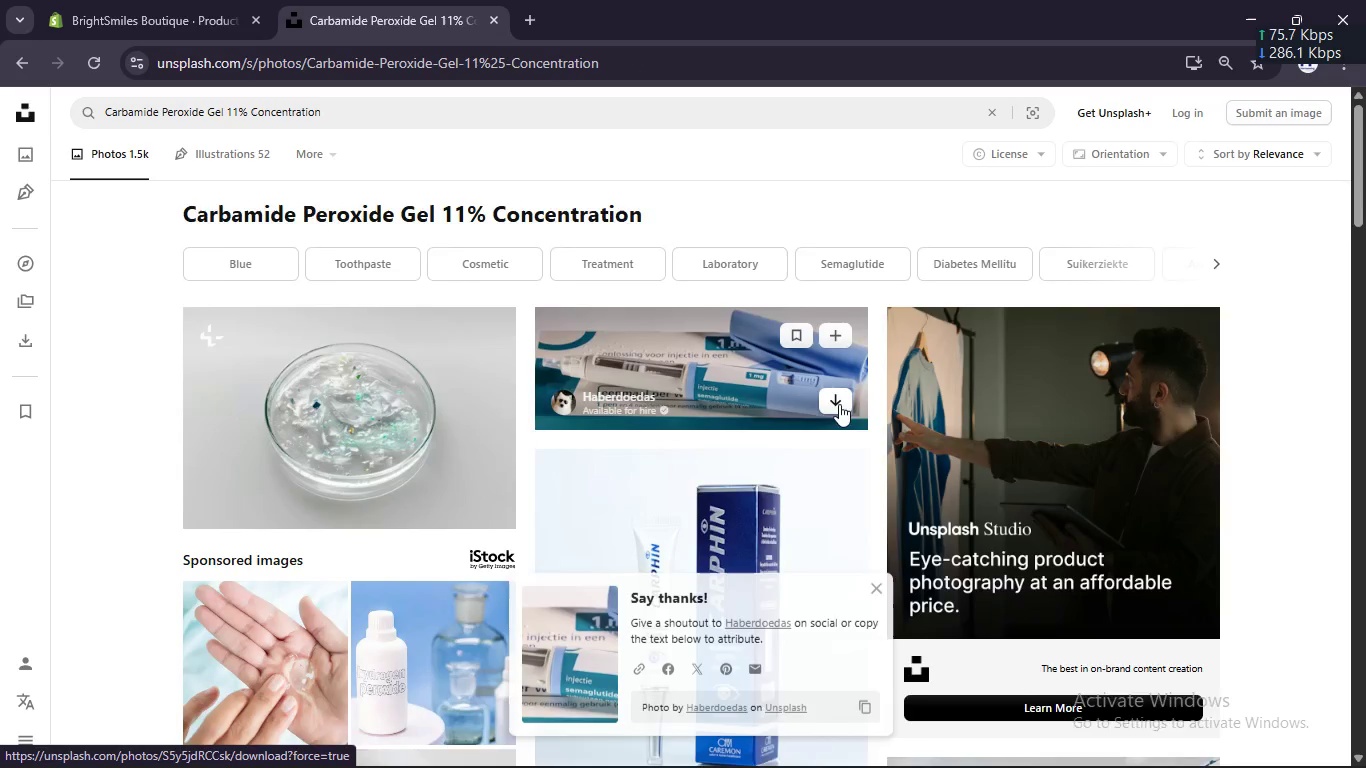 
scroll: coordinate [839, 404], scroll_direction: down, amount: 2.0
 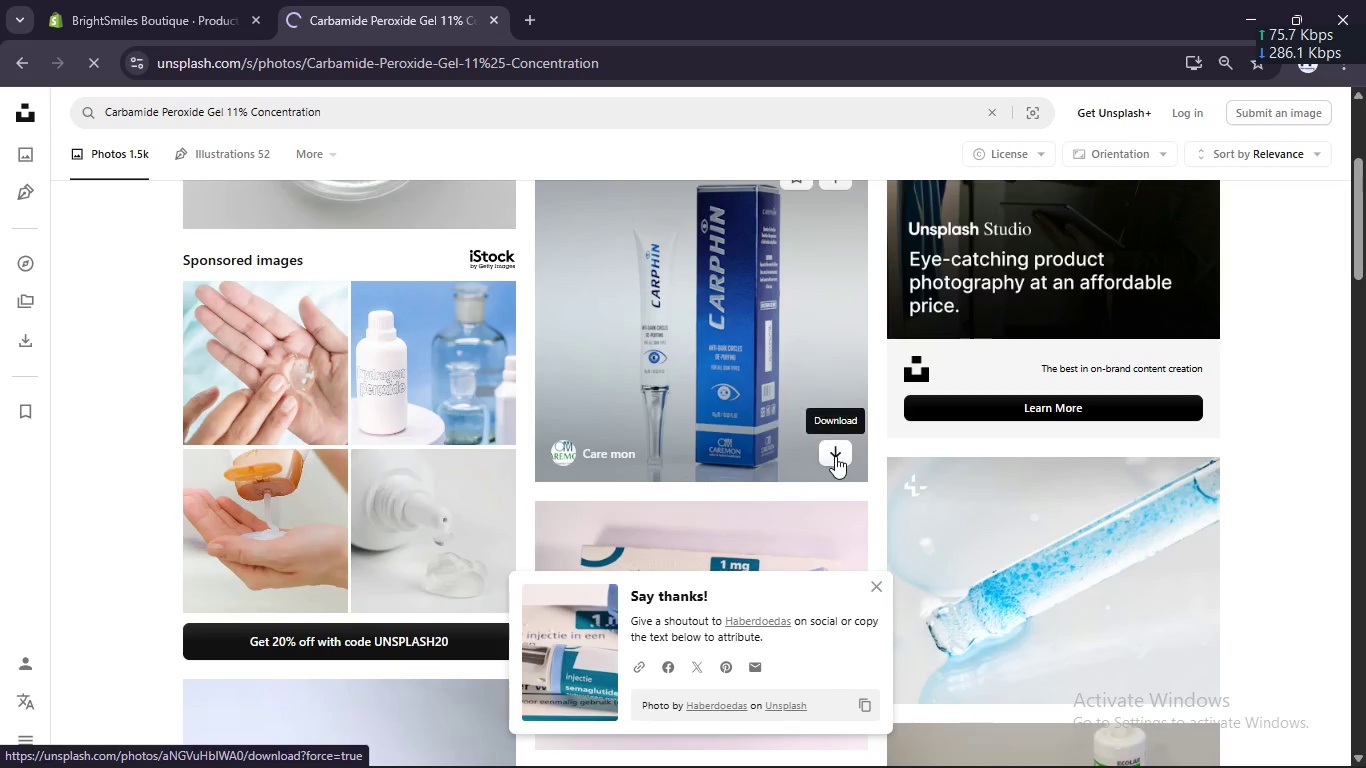 
left_click([835, 456])
 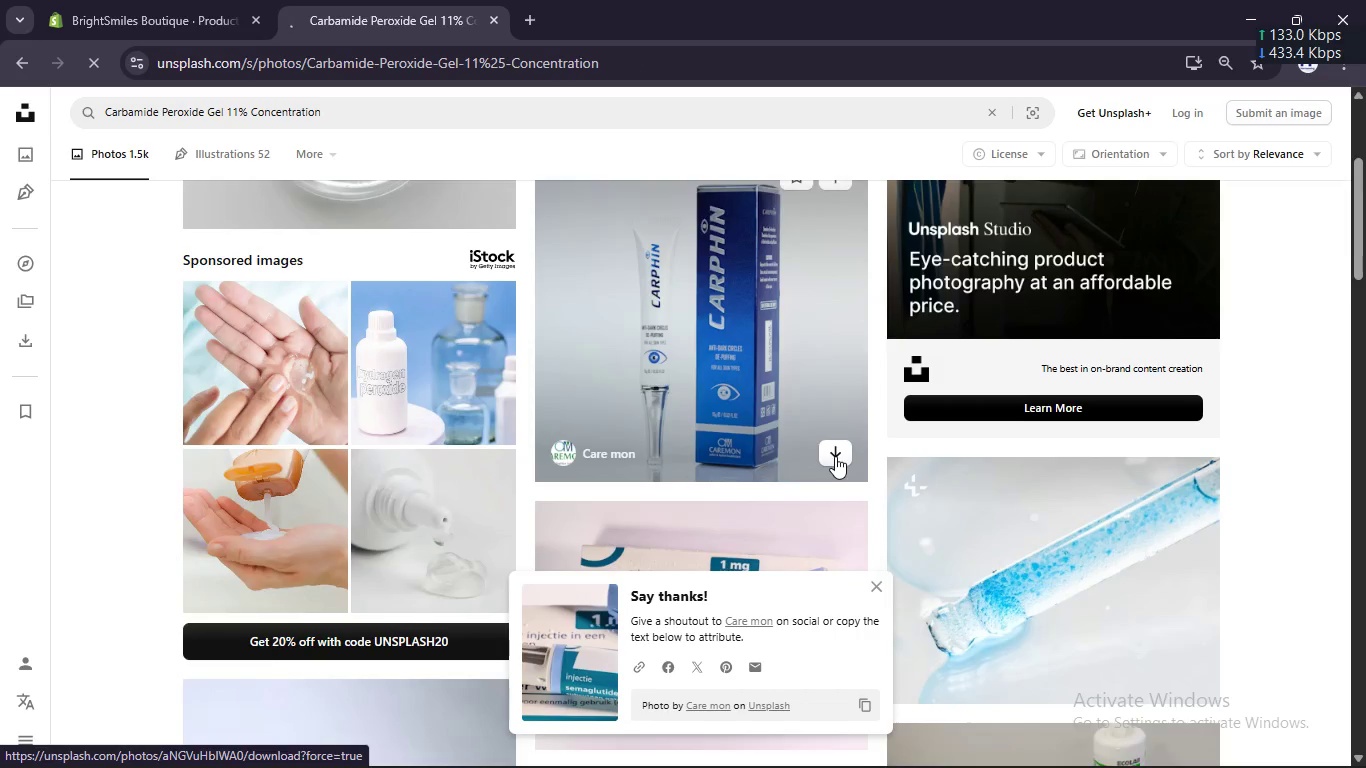 
scroll: coordinate [835, 456], scroll_direction: down, amount: 2.0
 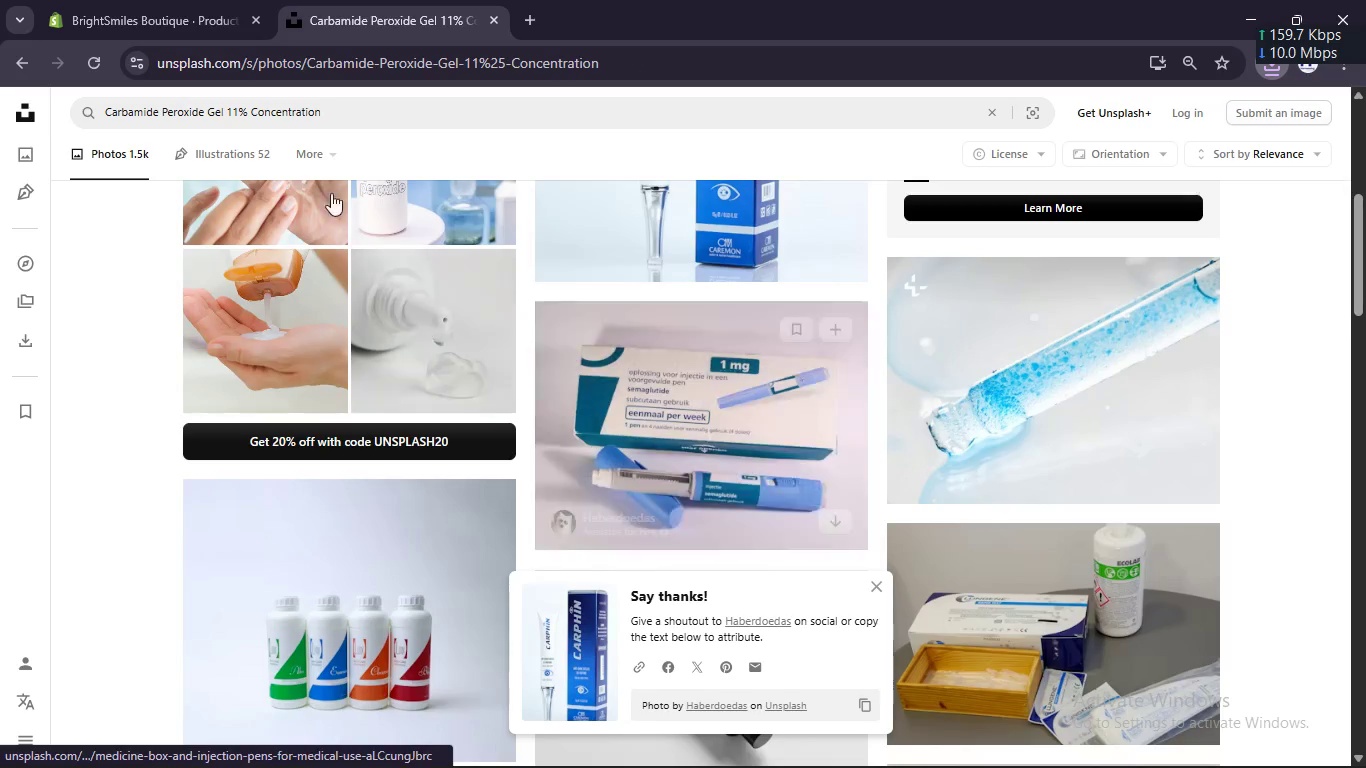 
left_click([110, 0])
 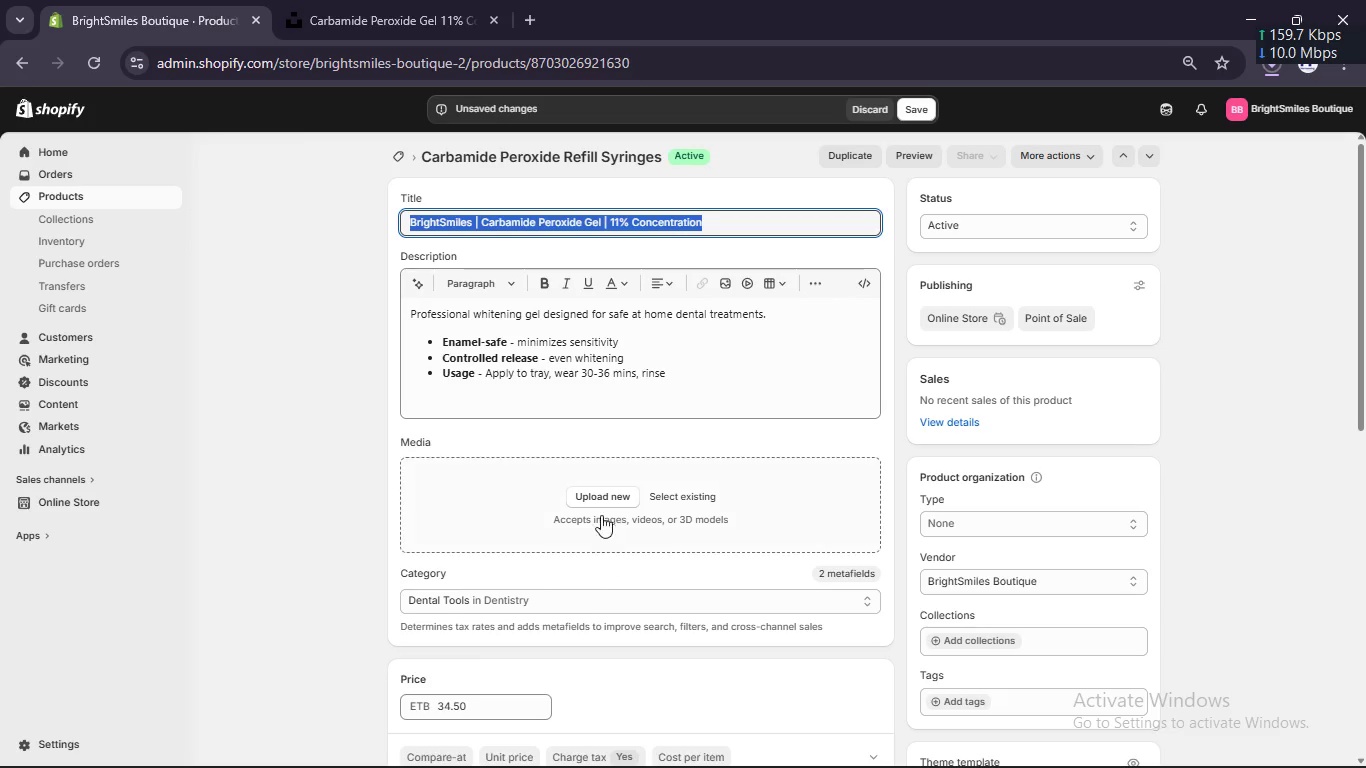 
left_click([602, 498])
 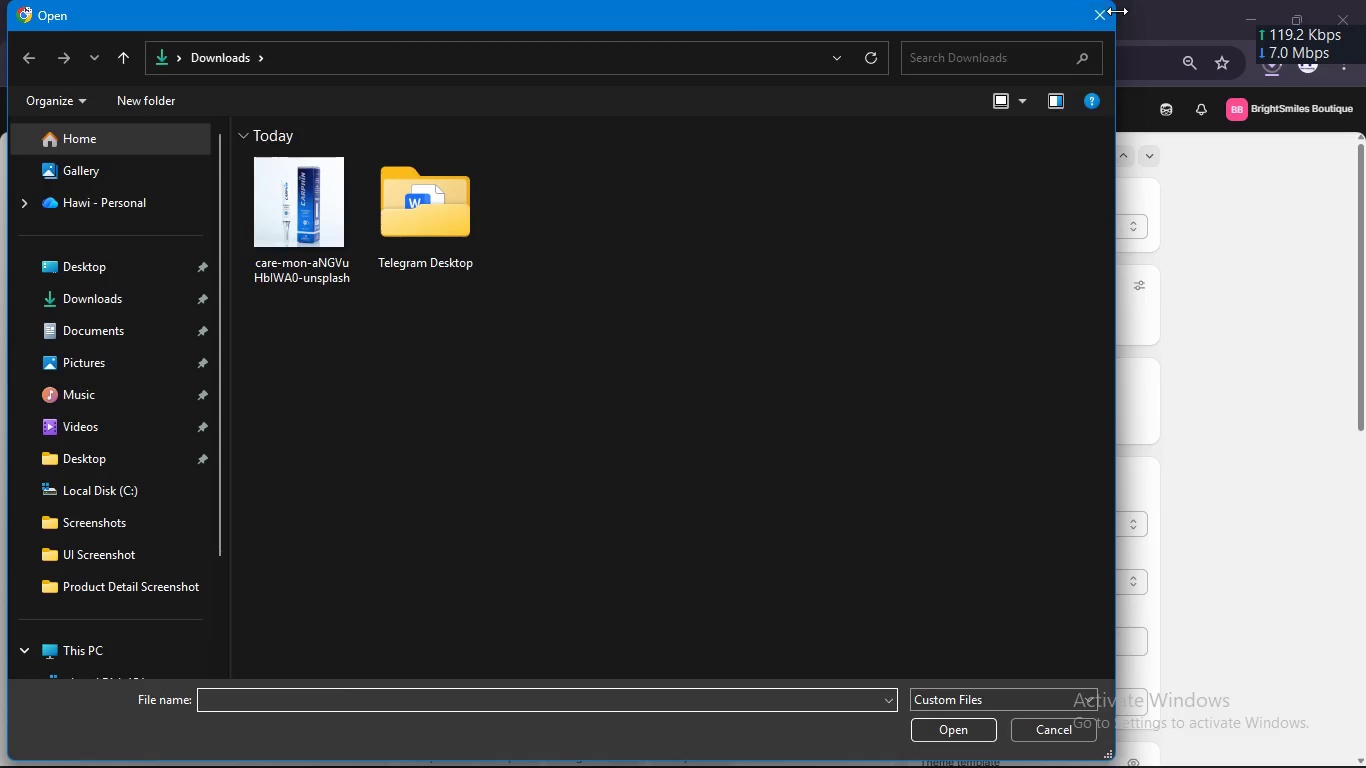 
left_click([1107, 14])
 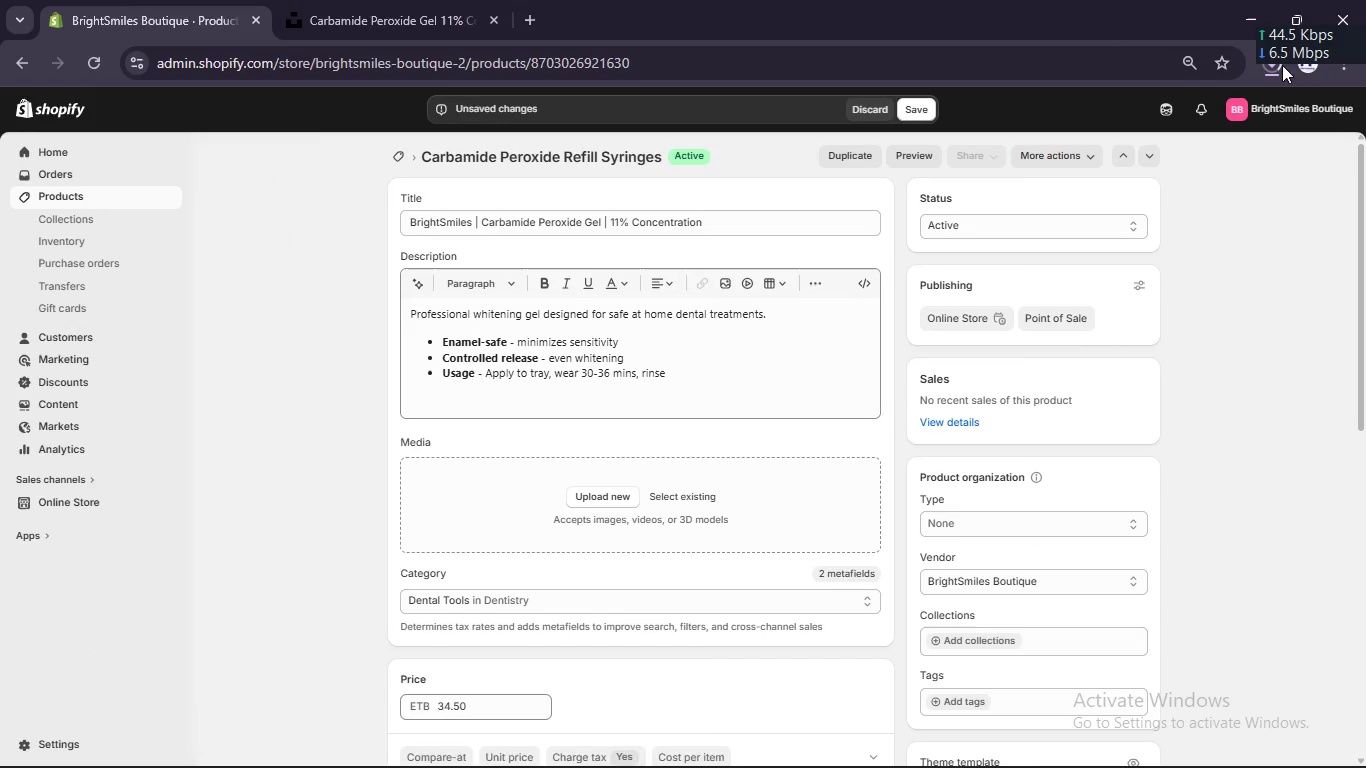 
left_click([1269, 70])
 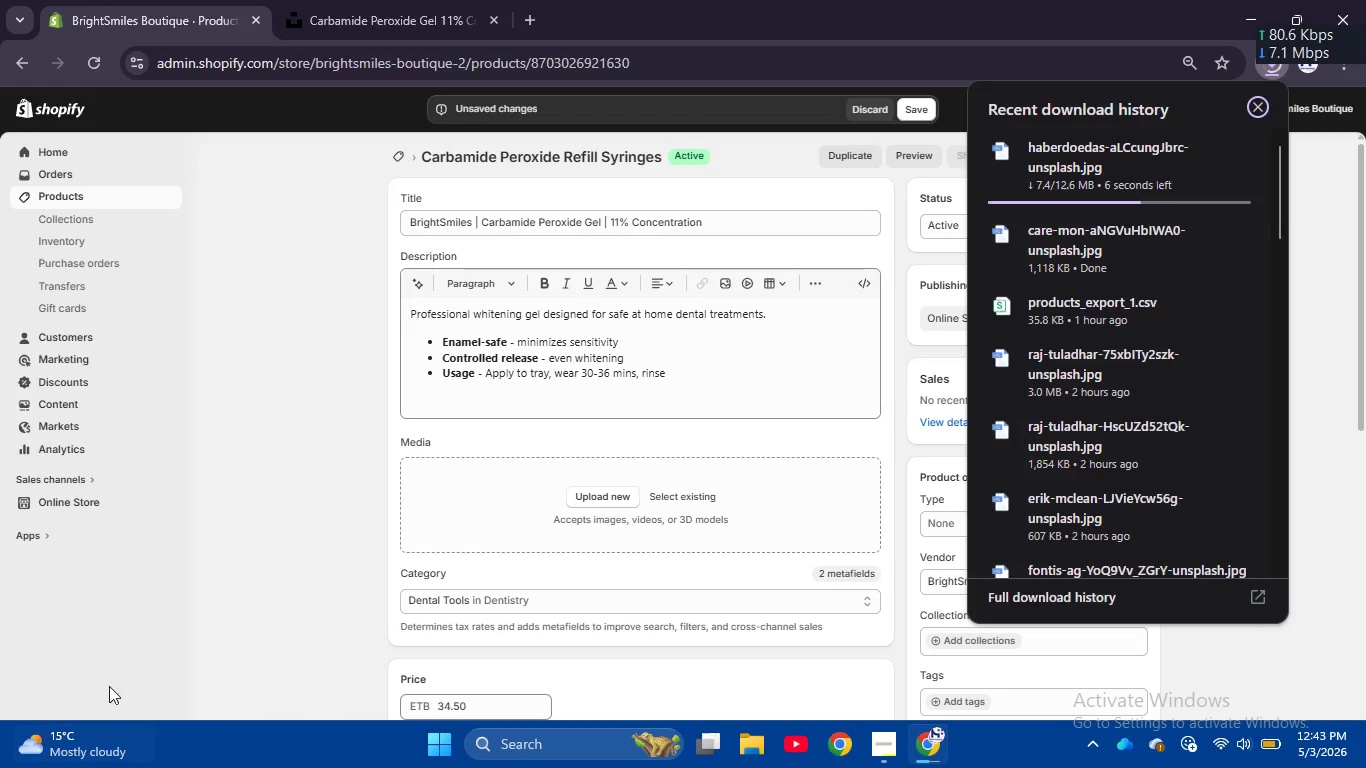 
scroll: coordinate [596, 601], scroll_direction: down, amount: 3.0
 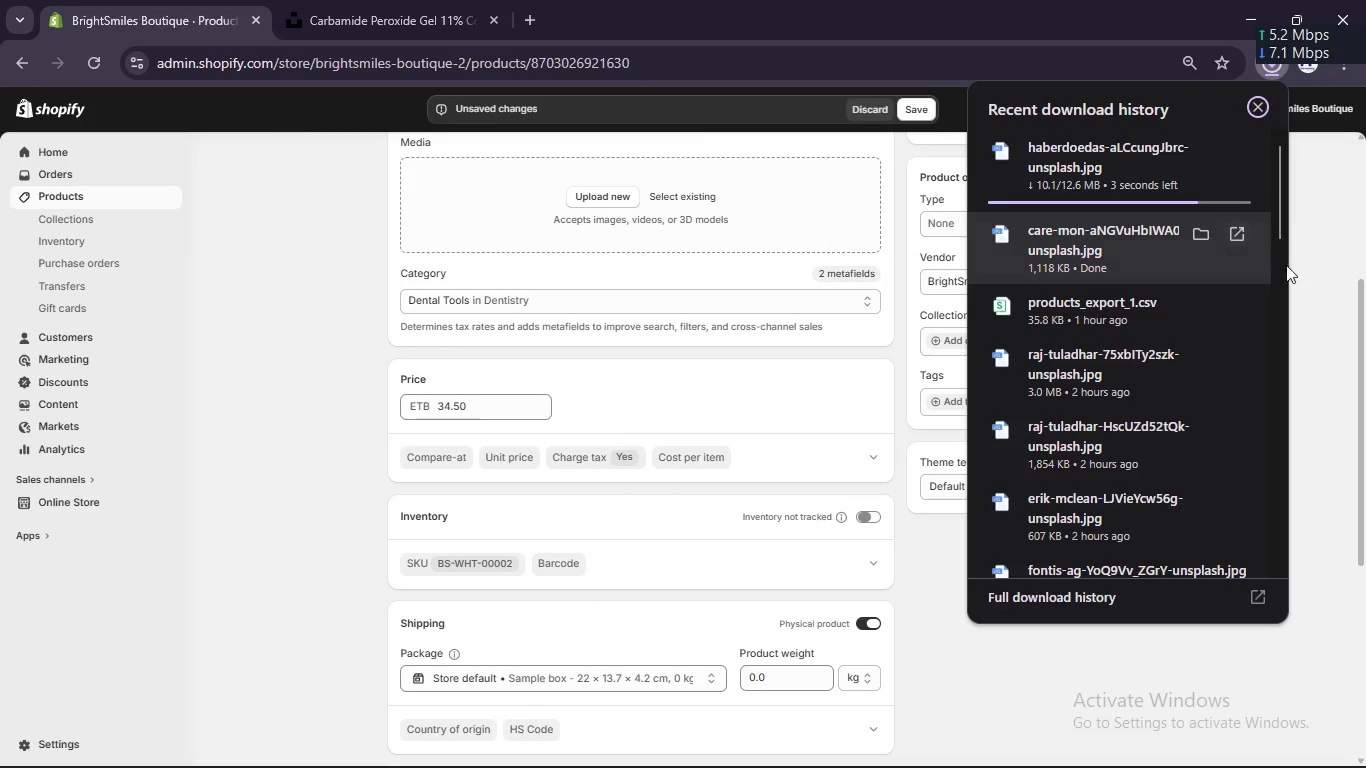 
left_click([1327, 280])
 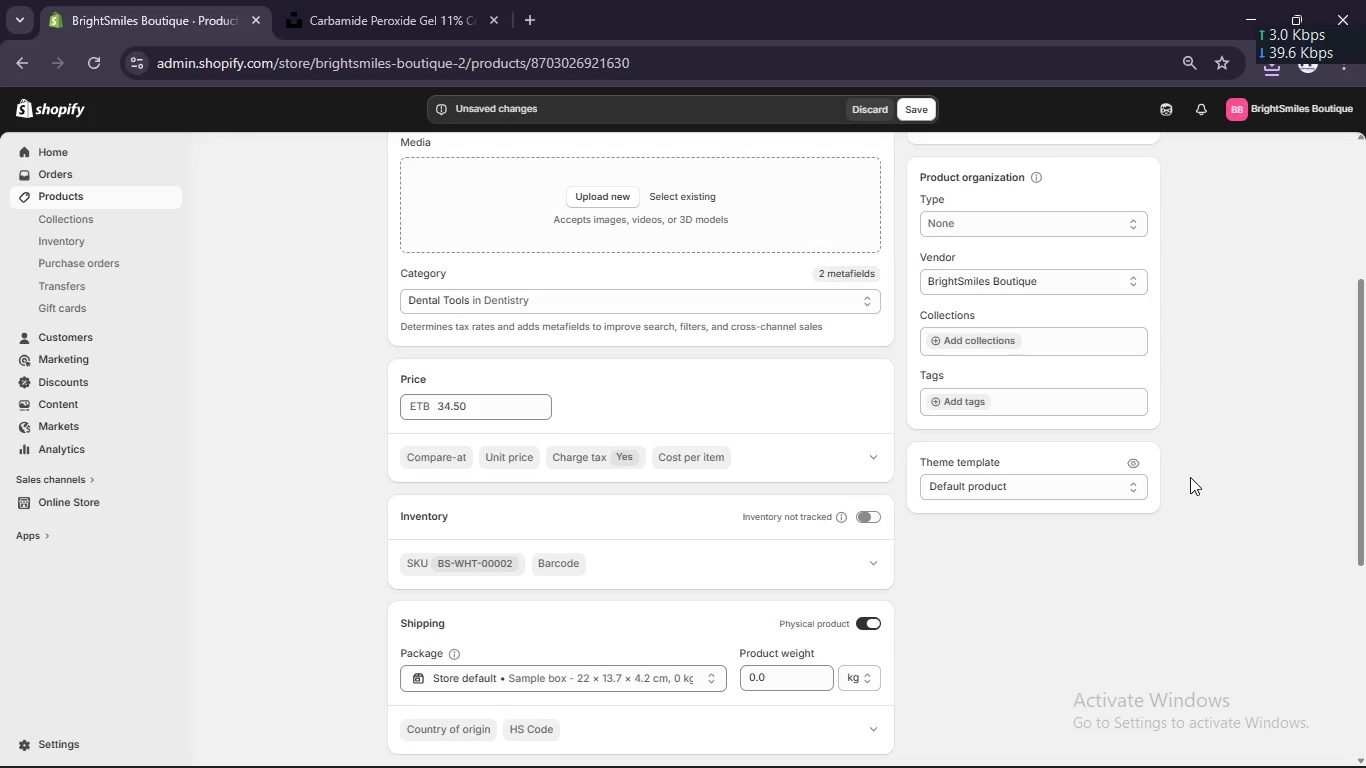 
wait(16.02)
 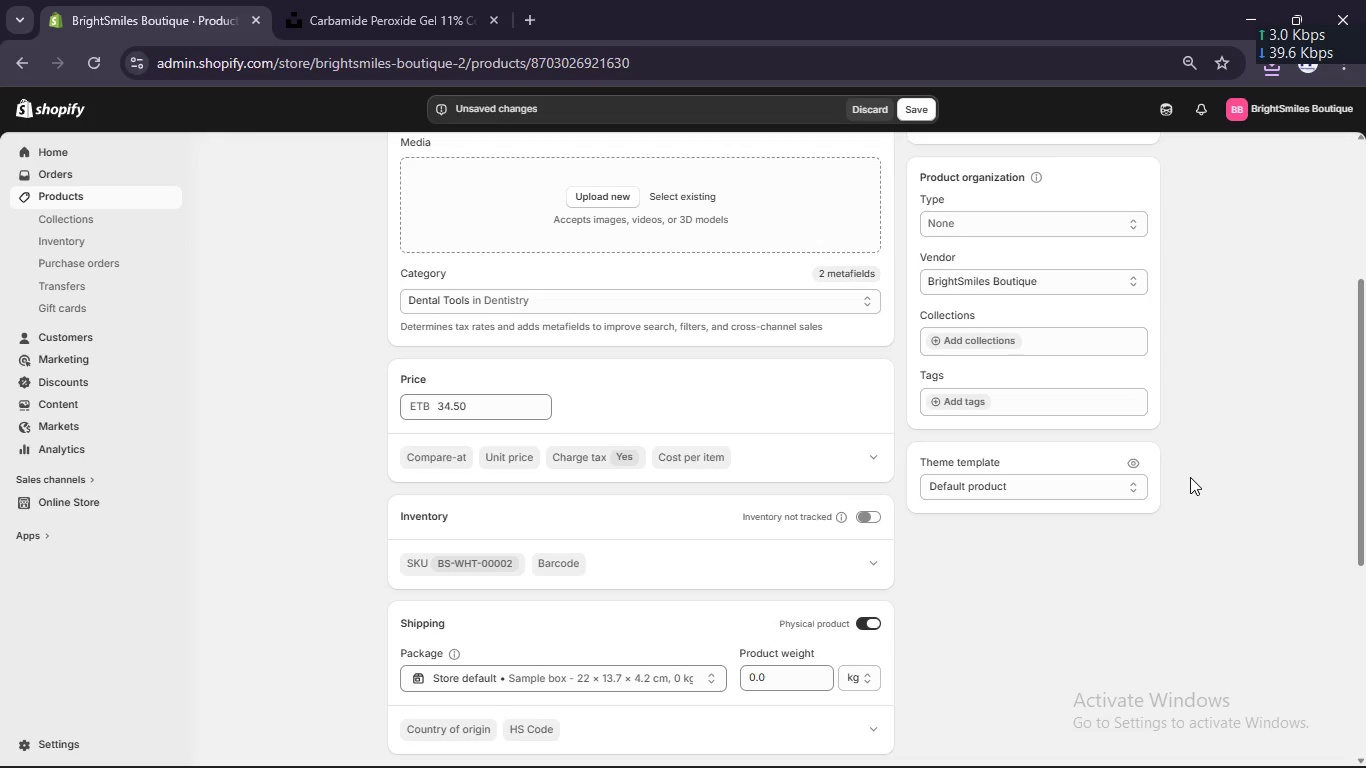 
left_click([640, 289])
 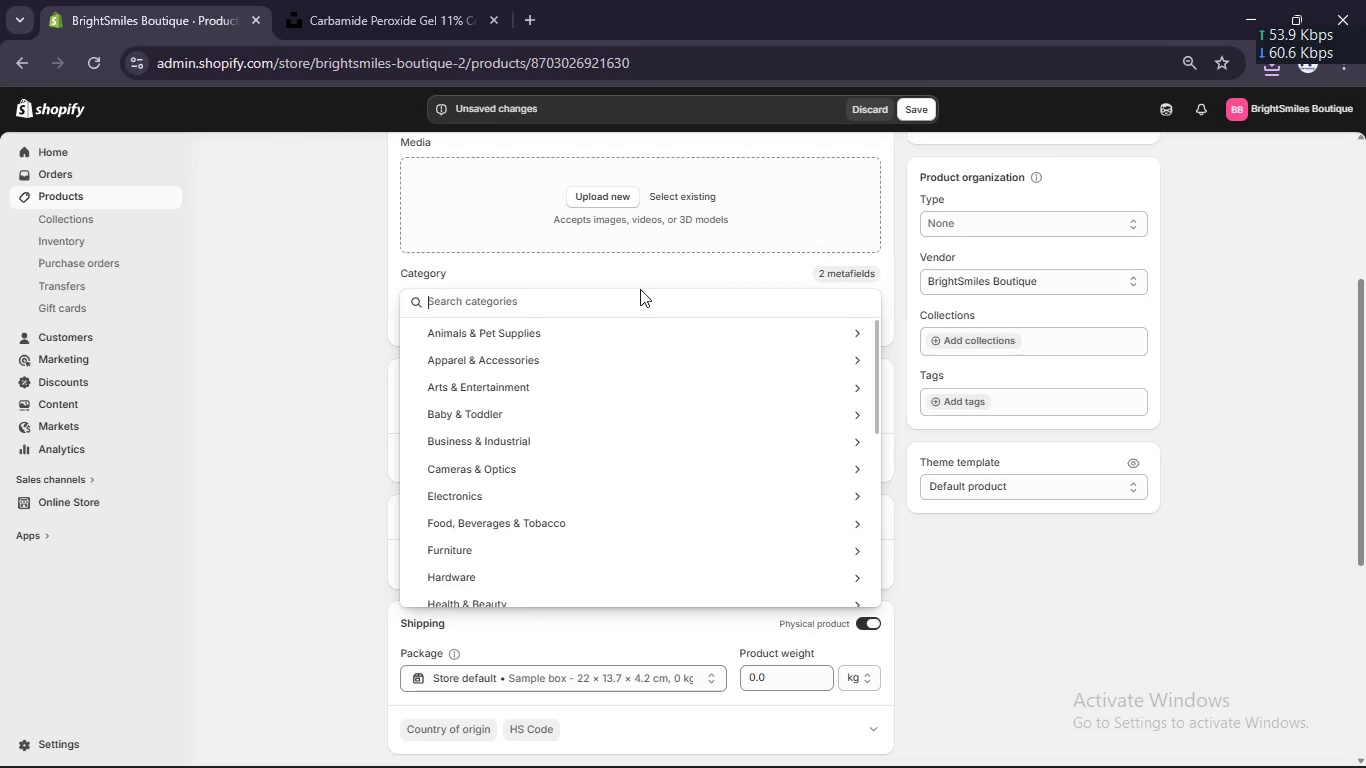 
type(Health & Beauty > Personal Care > Oral Care > Tooth Bleaching Kits)
 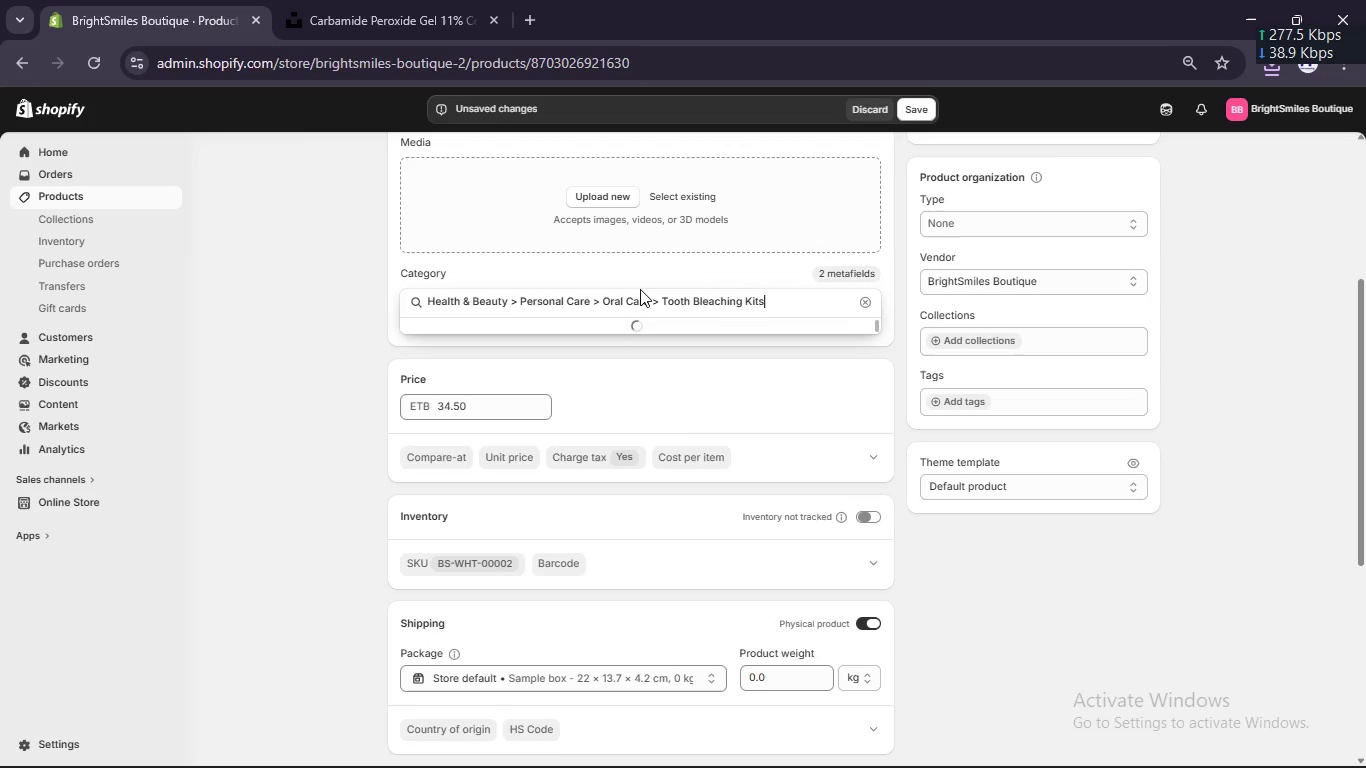 
key(Enter)
 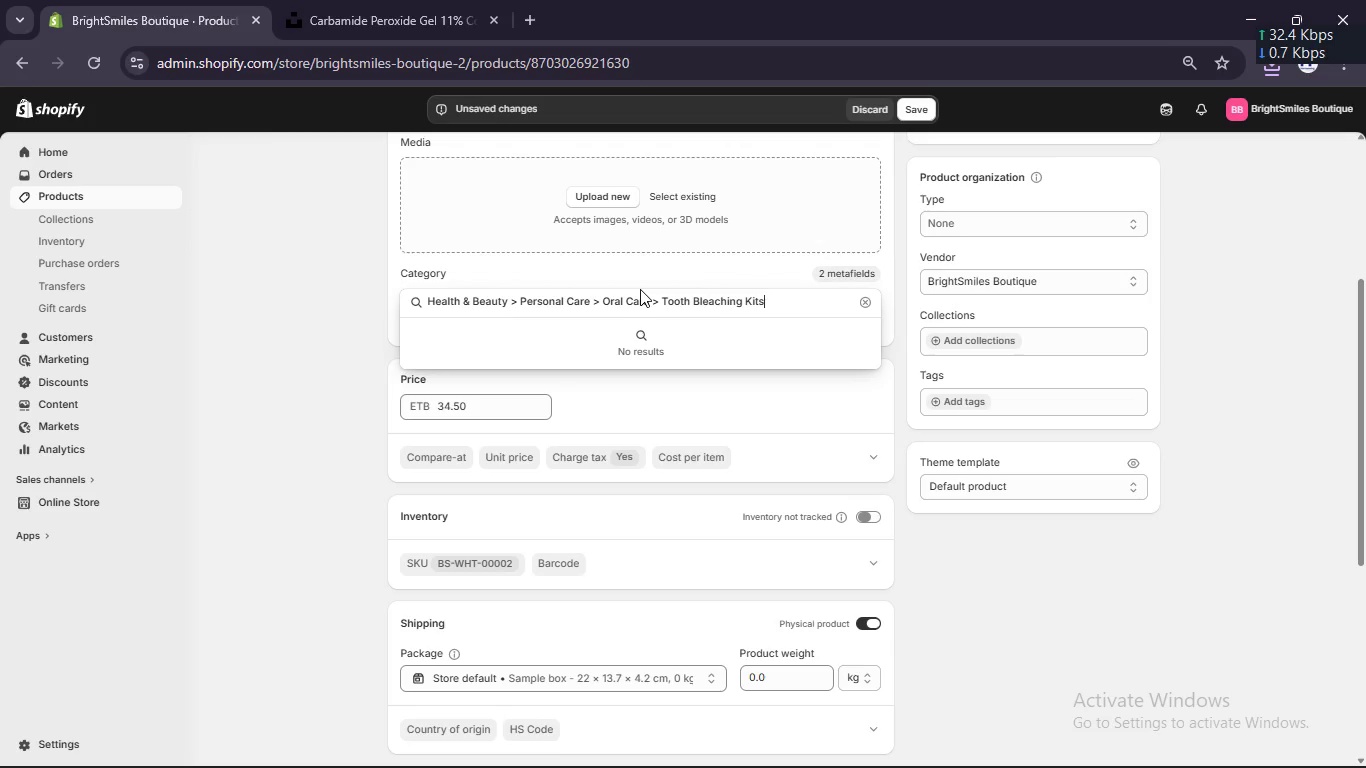 
key(Enter)
 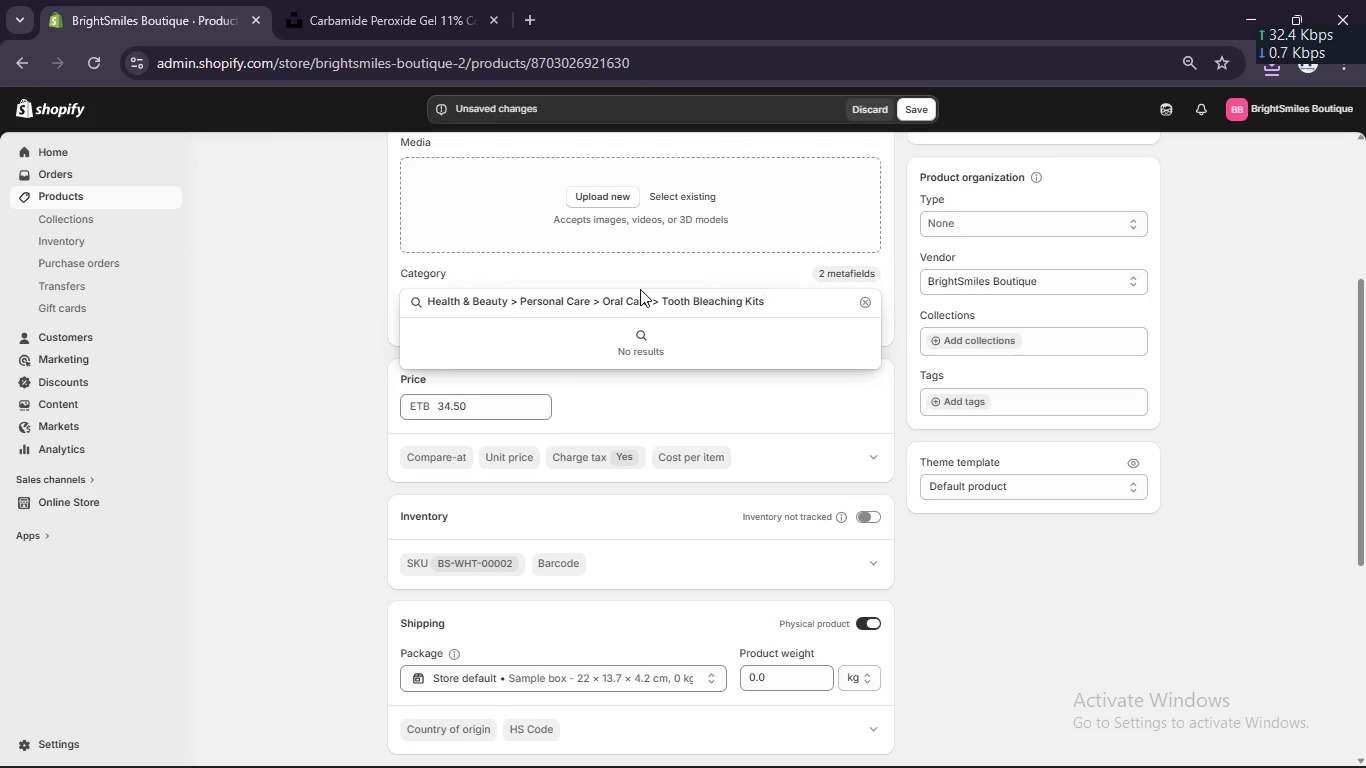 
key(Control+A)
 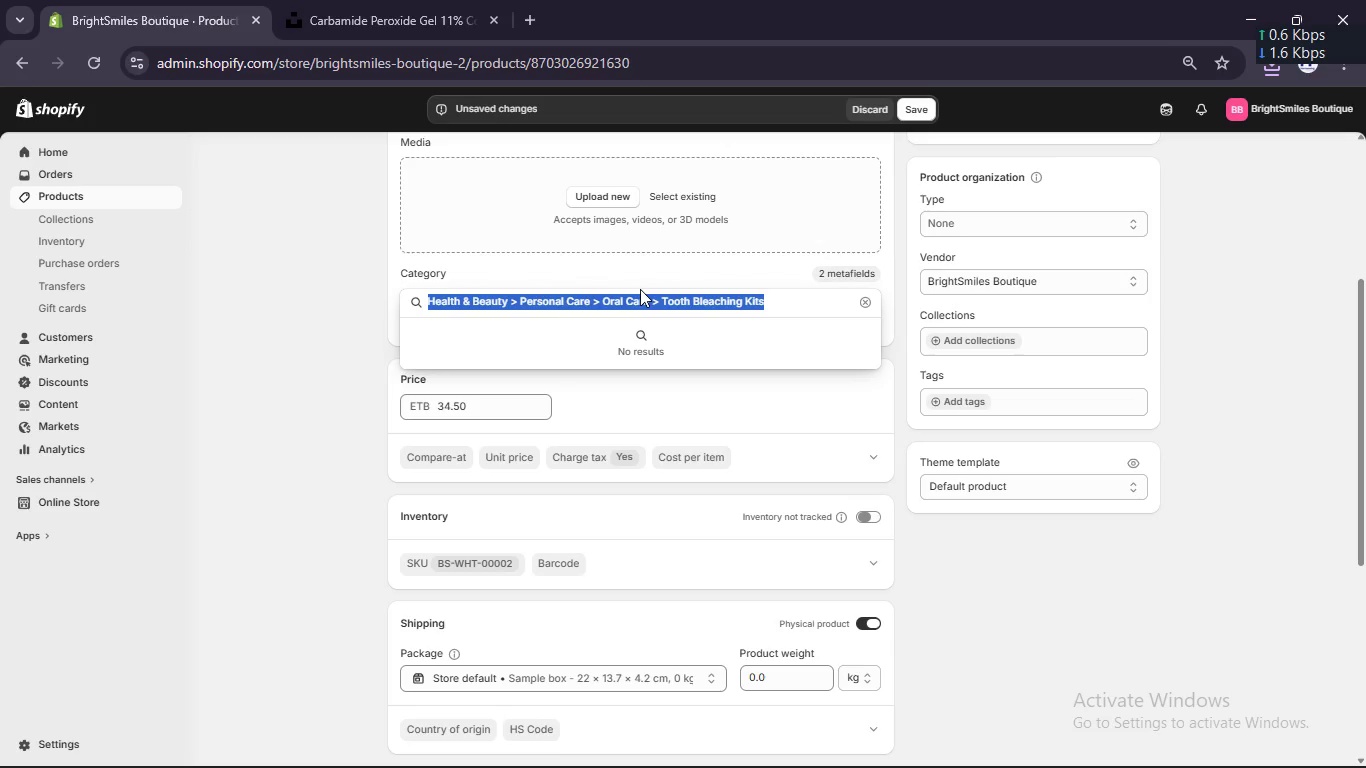 
hold_key(key=C, duration=0.39)
 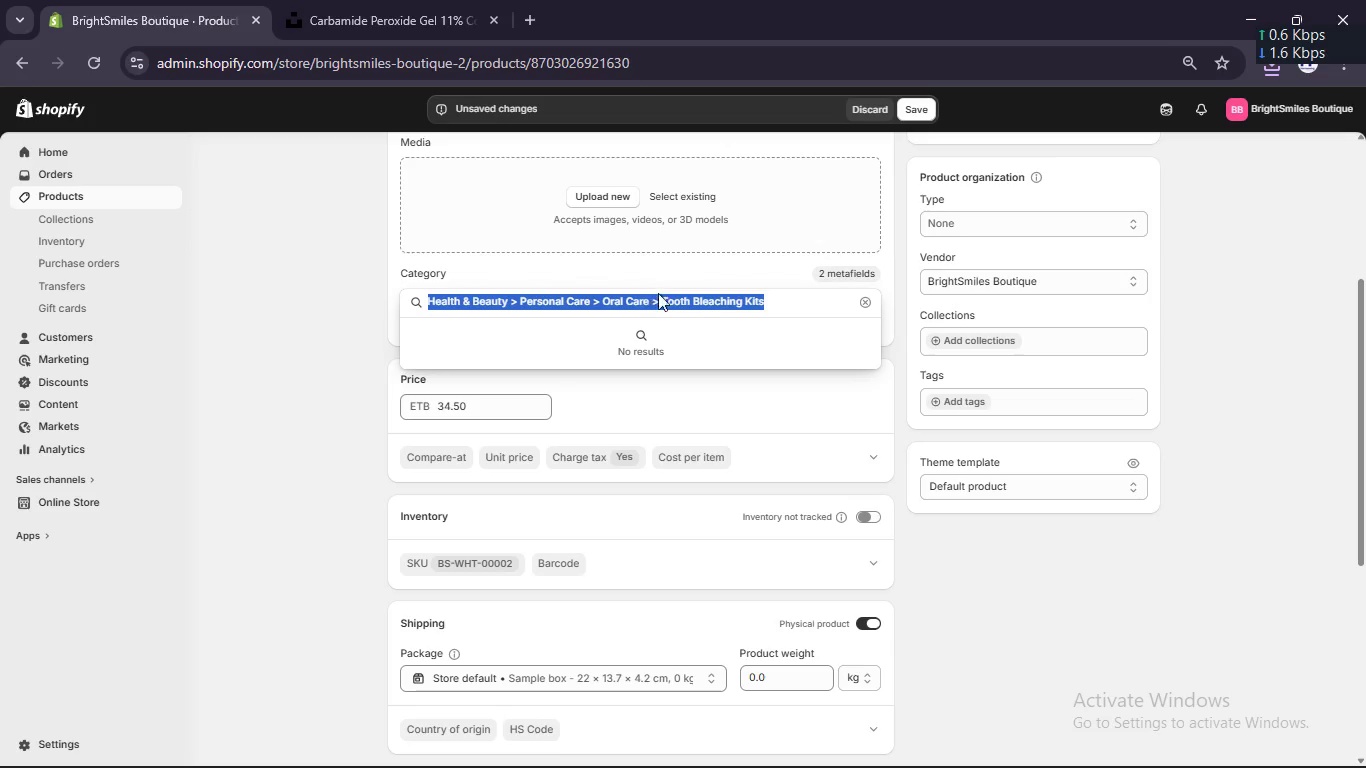 
left_click([670, 300])
 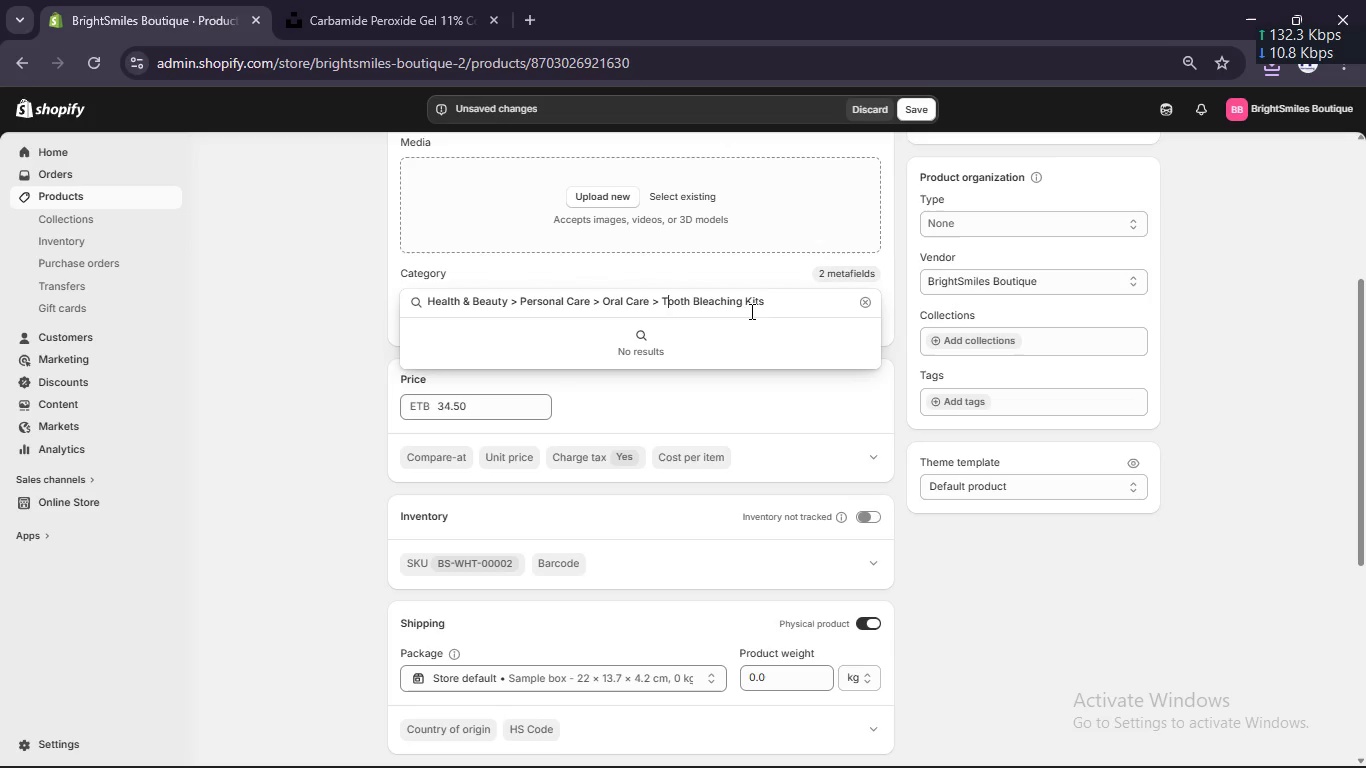 
left_click([756, 312])
 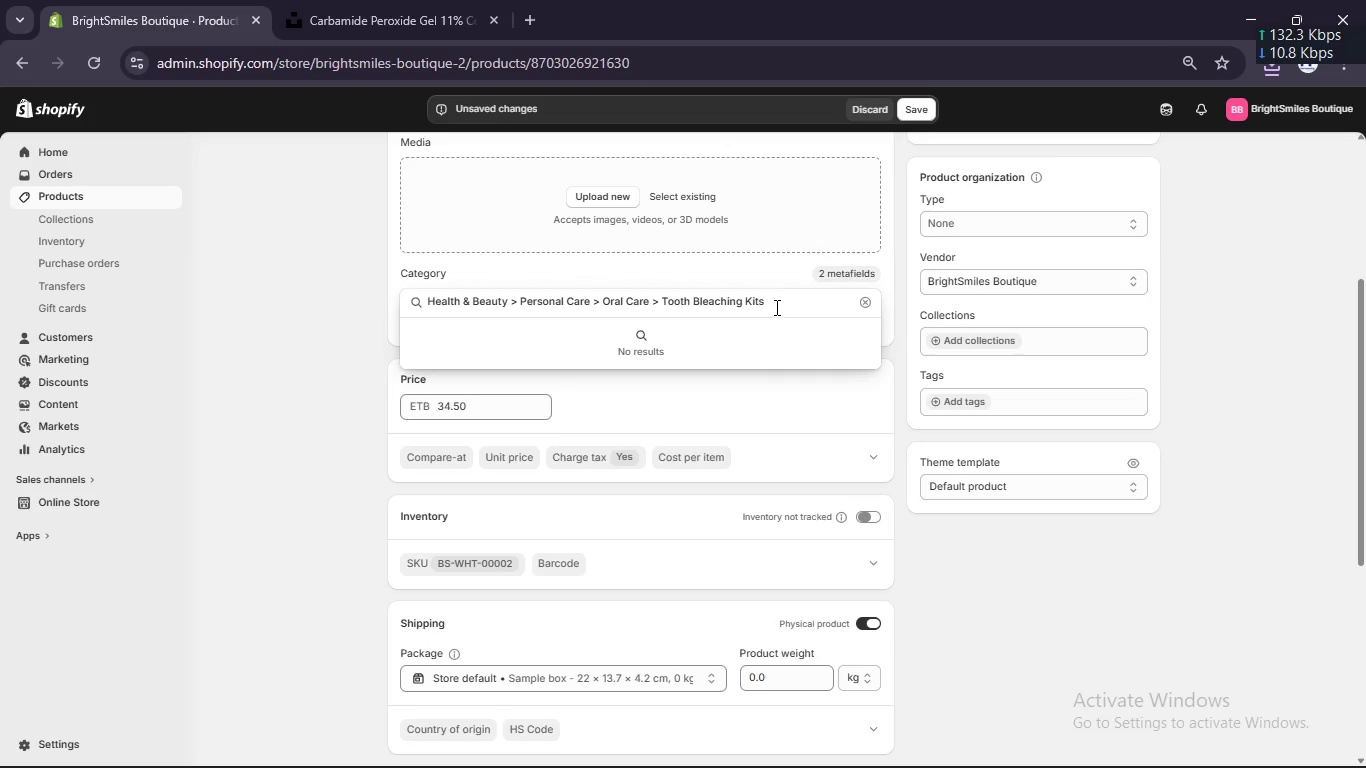 
left_click([776, 307])
 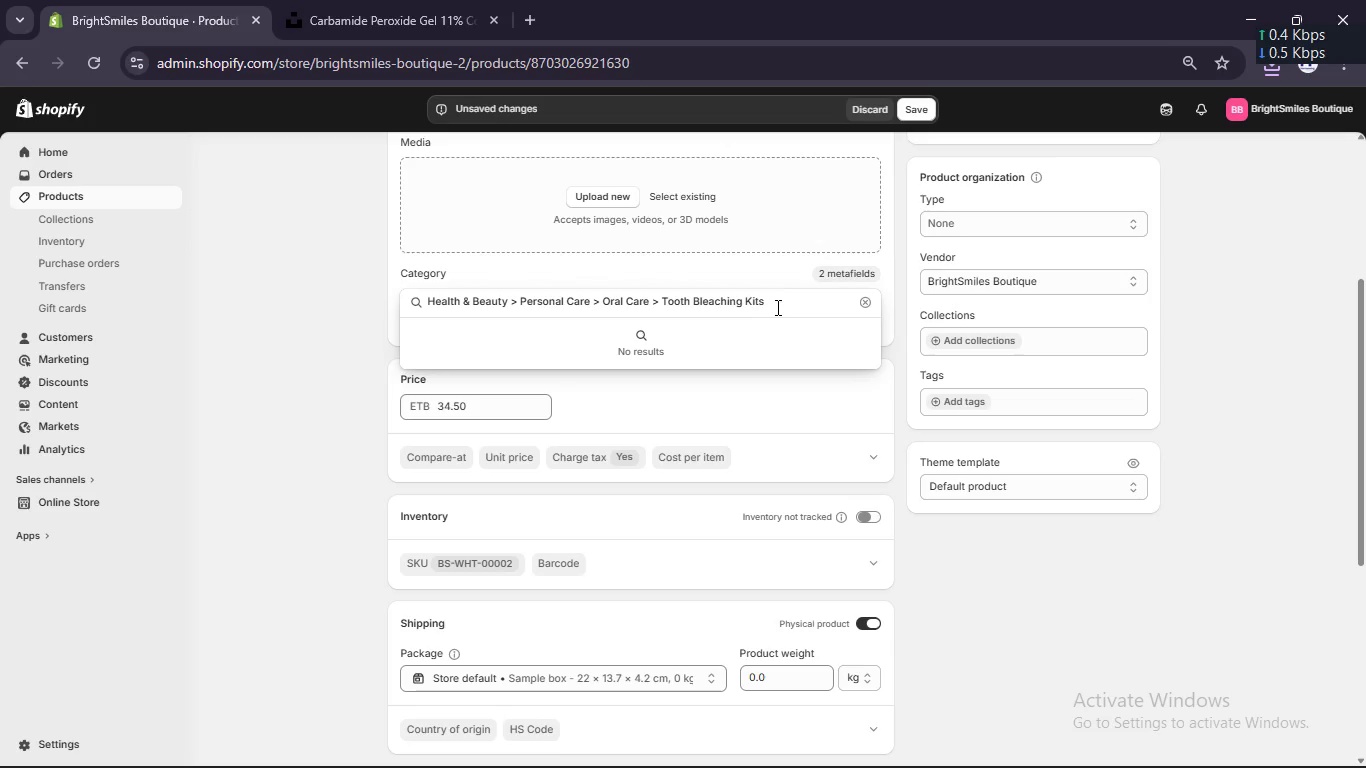 
key(Enter)
 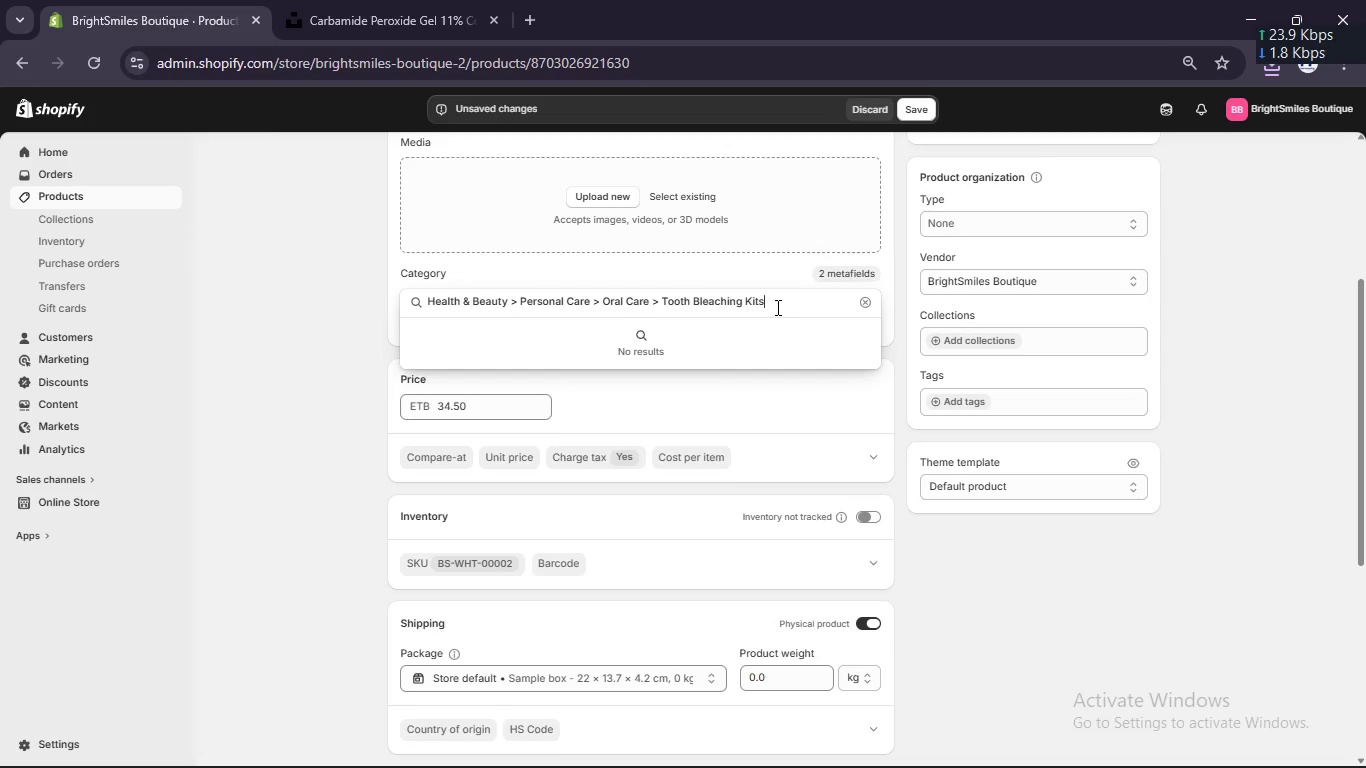 
key(Enter)
 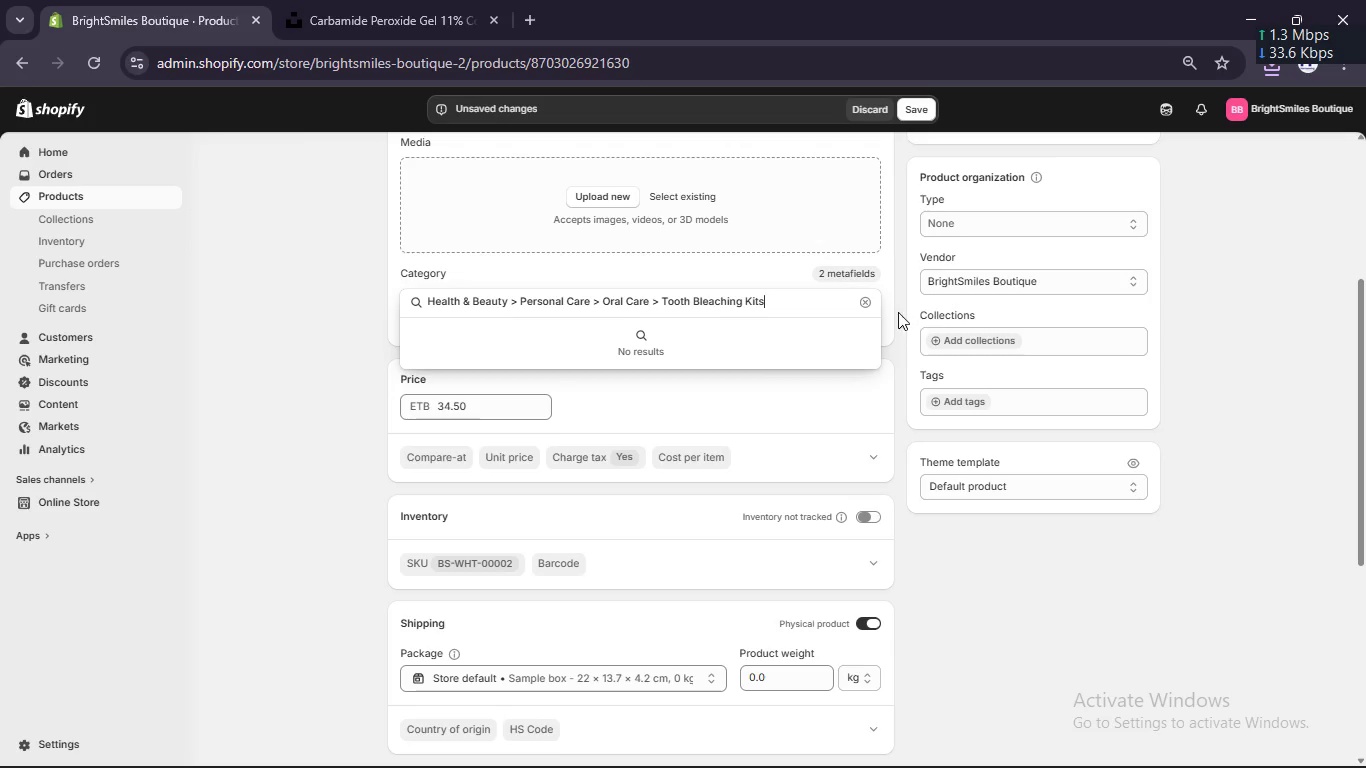 
left_click([872, 303])
 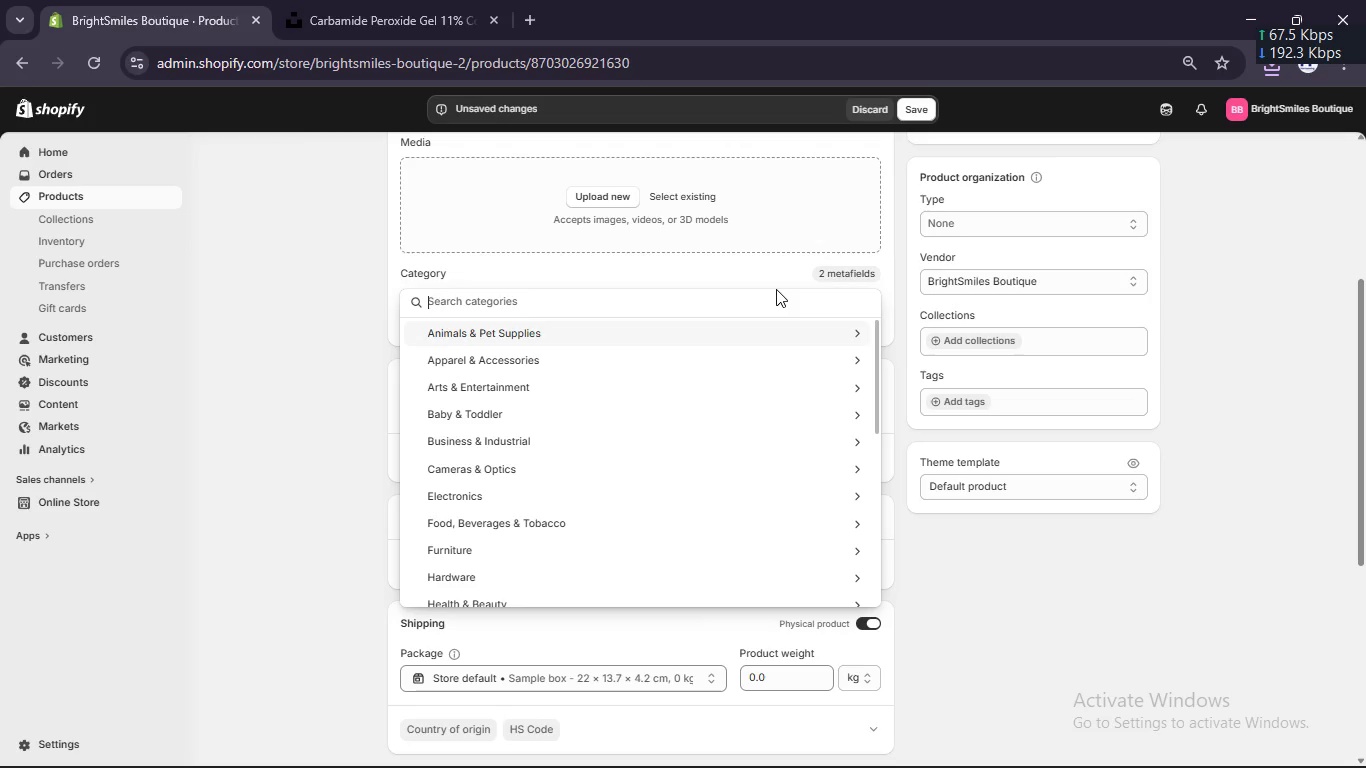 
type(hea)
 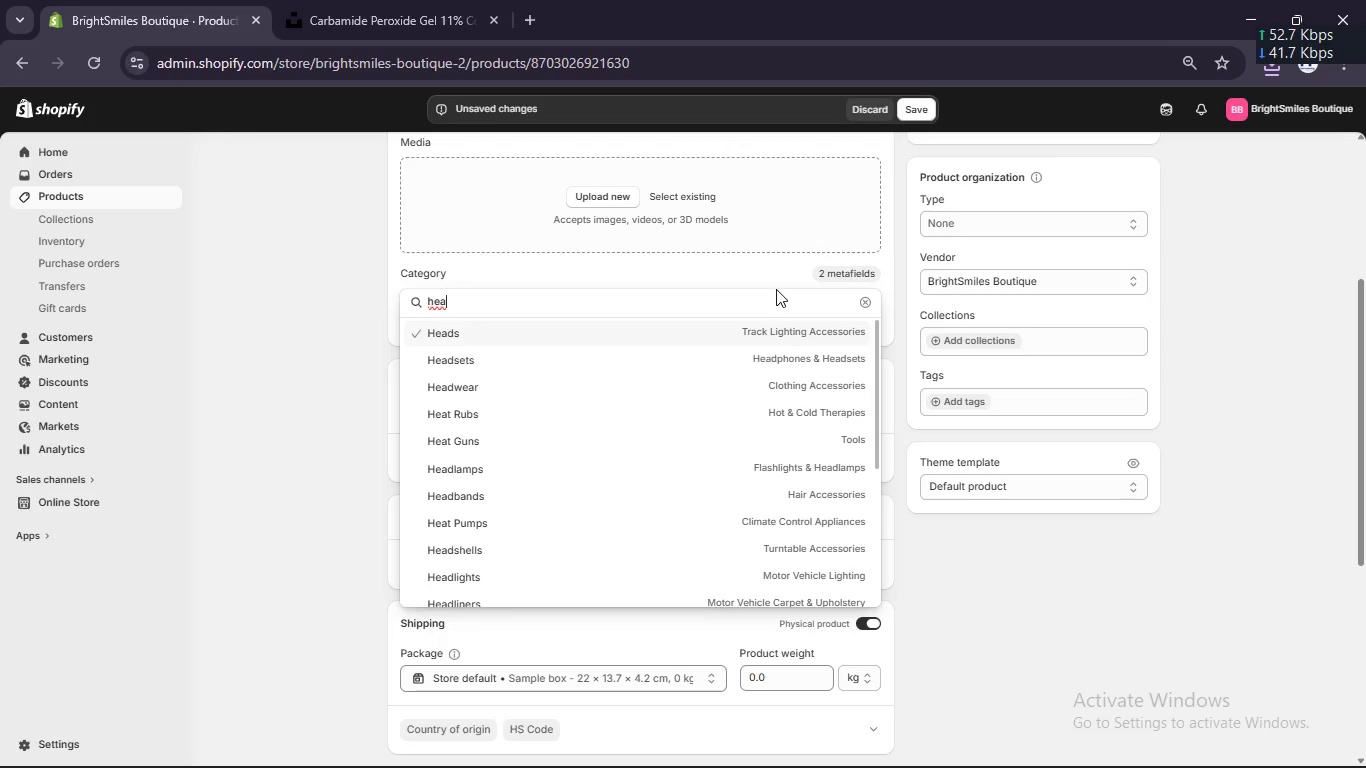 
scroll: coordinate [724, 411], scroll_direction: down, amount: 4.0
 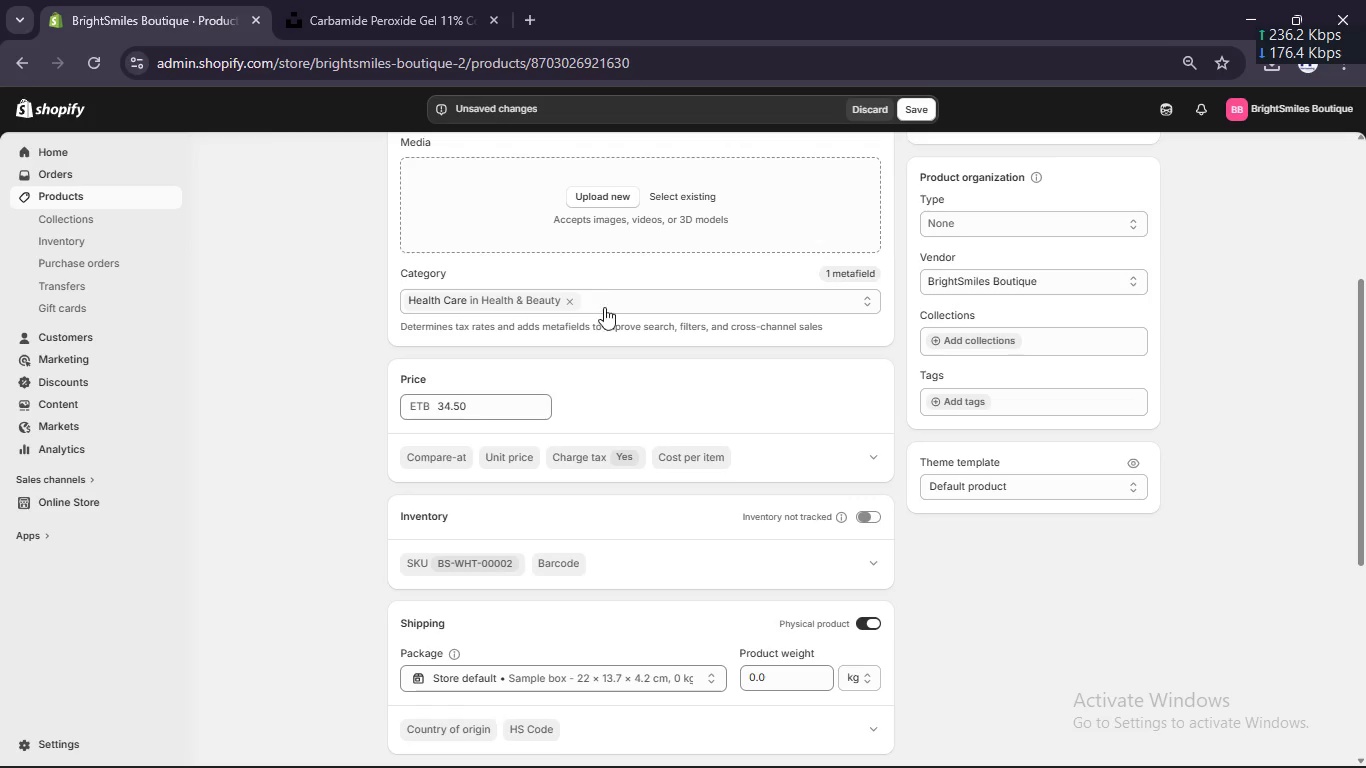 
wait(5.5)
 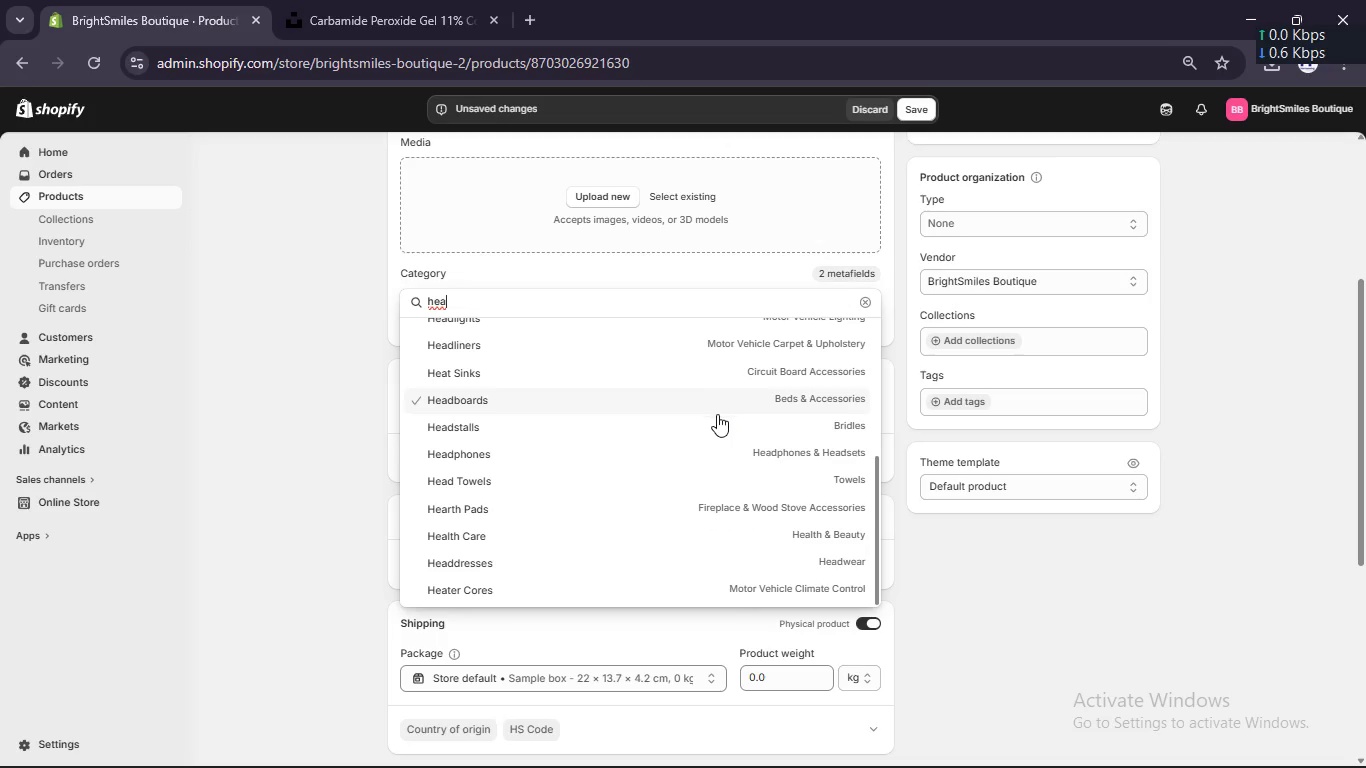 
left_click([510, 302])
 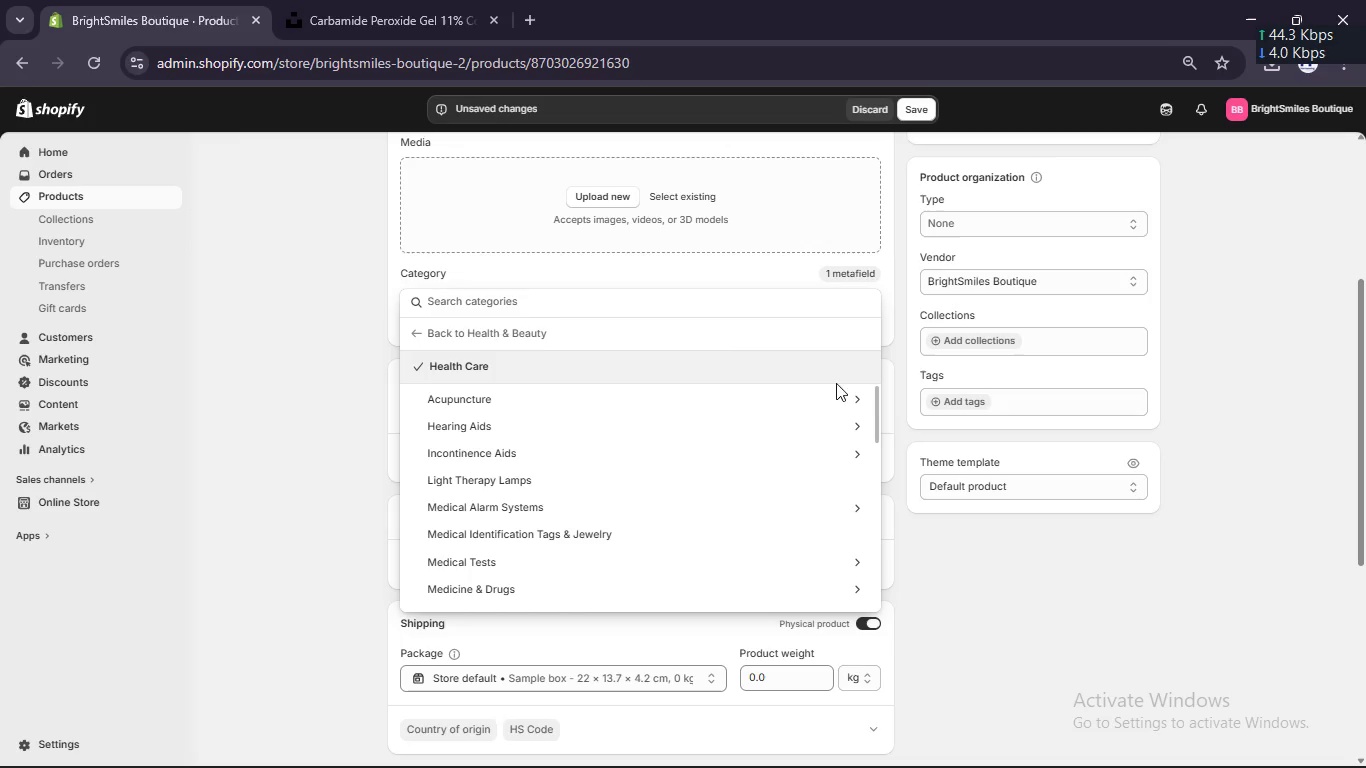 
scroll: coordinate [827, 437], scroll_direction: down, amount: 8.0
 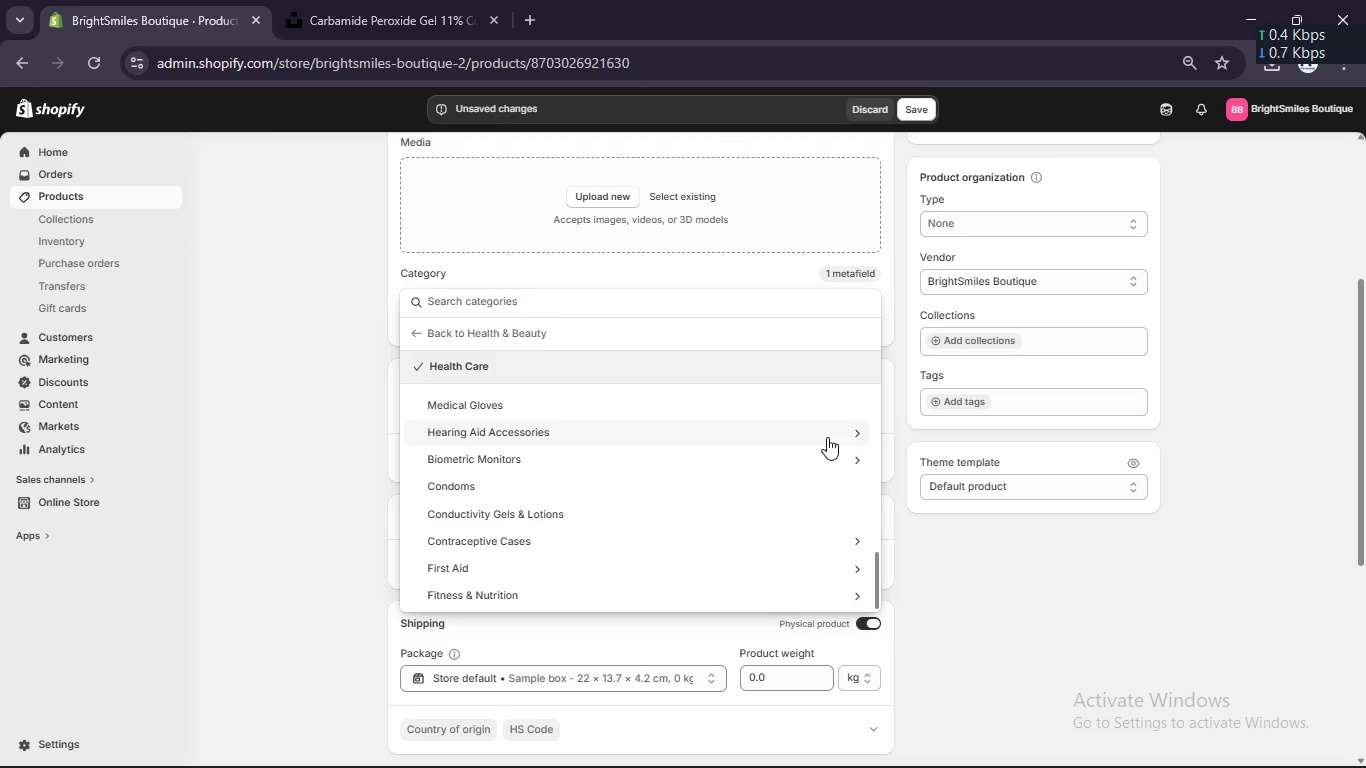 
scroll: coordinate [827, 437], scroll_direction: up, amount: 10.0
 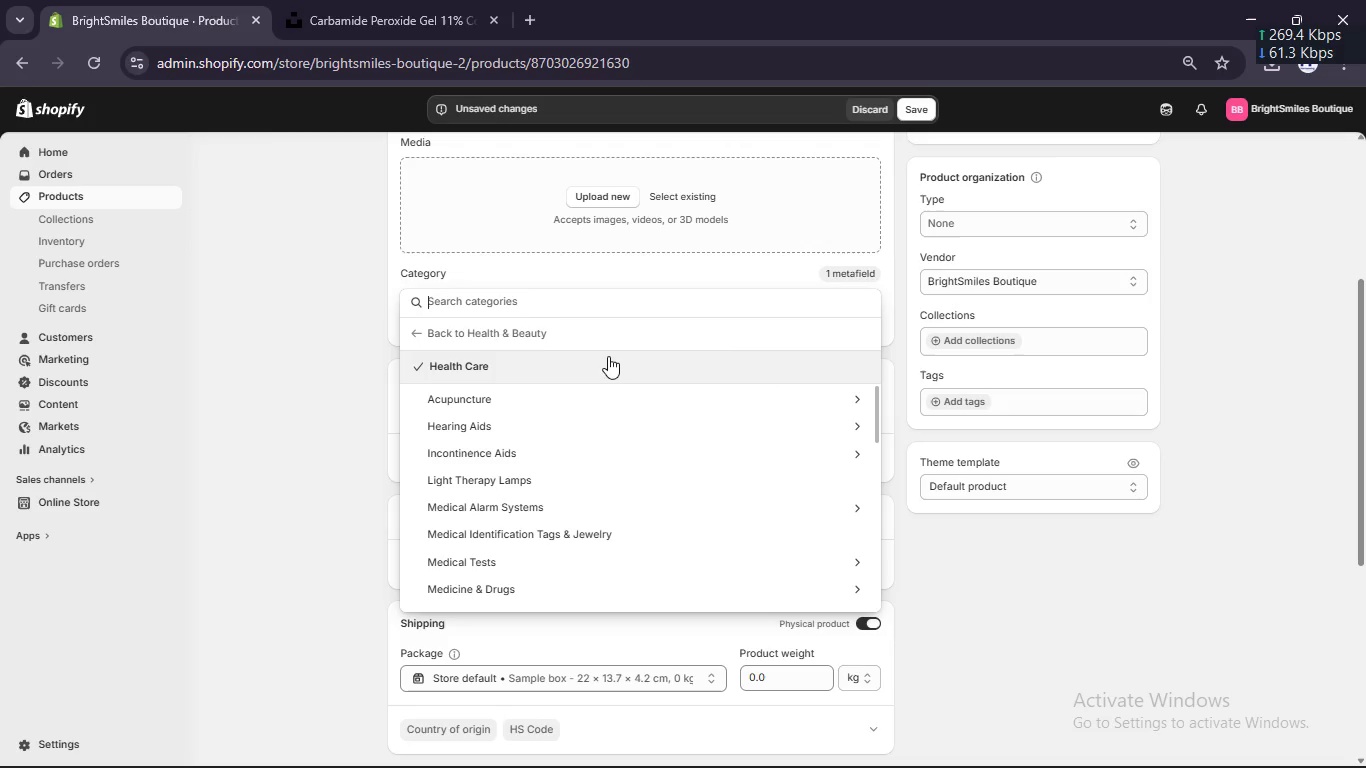 
left_click([576, 364])
 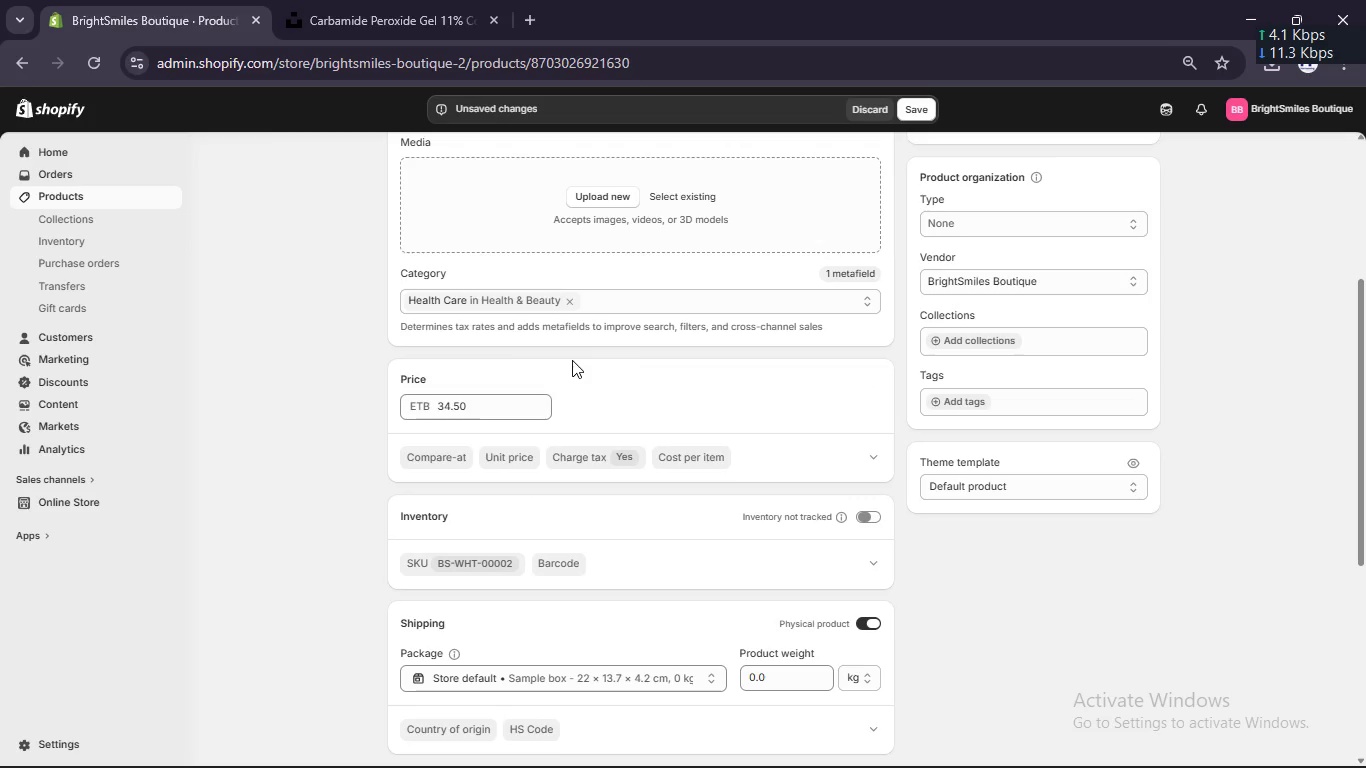 
scroll: coordinate [572, 360], scroll_direction: down, amount: 1.0
 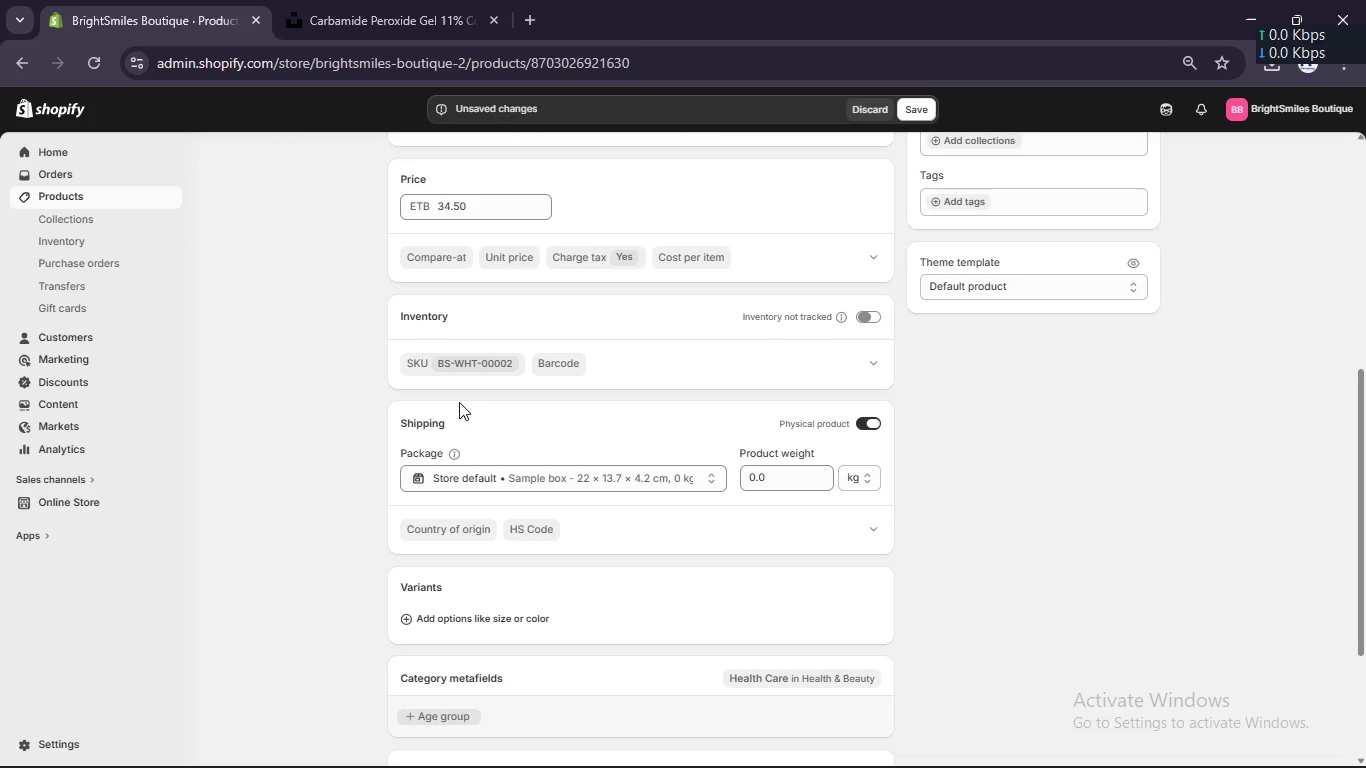 
wait(9.94)
 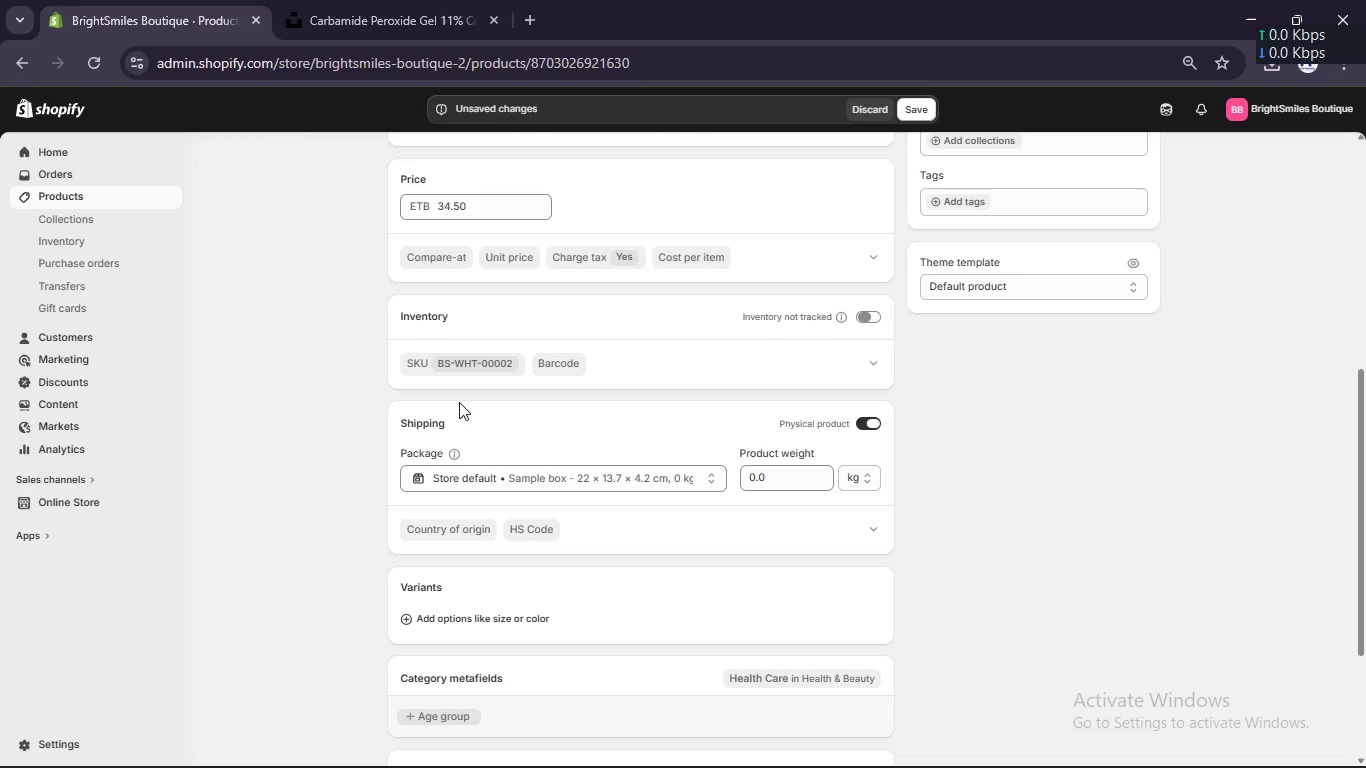 
scroll: coordinate [594, 317], scroll_direction: up, amount: 5.0
 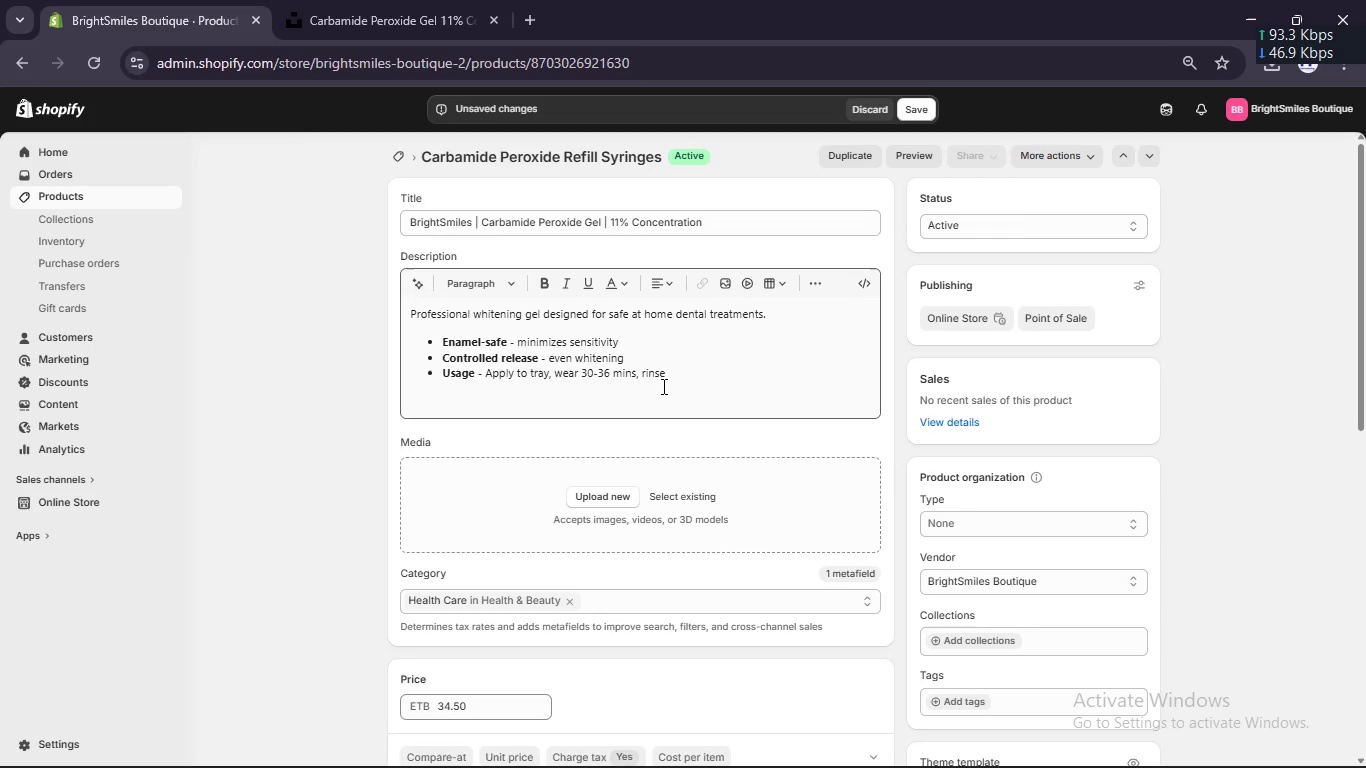 
wait(7.19)
 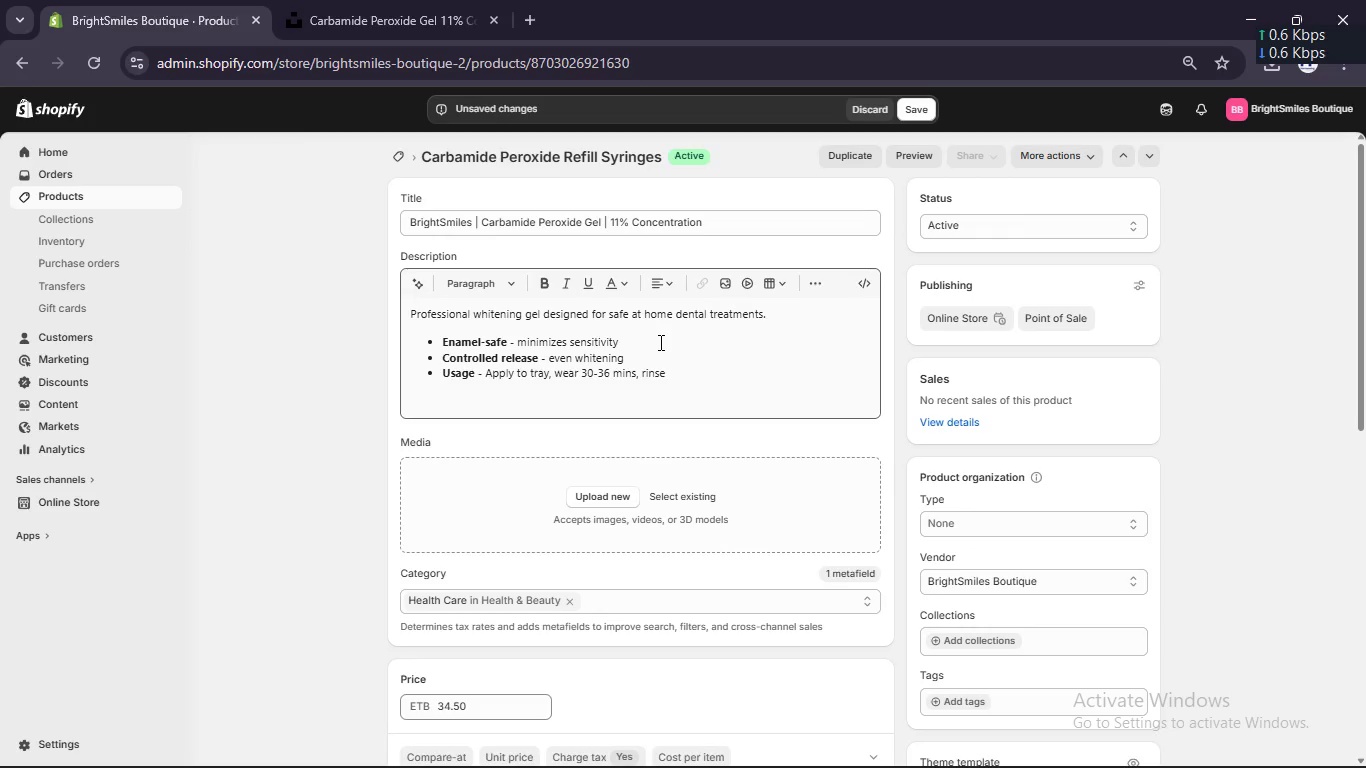 
scroll: coordinate [662, 386], scroll_direction: down, amount: 2.0
 